 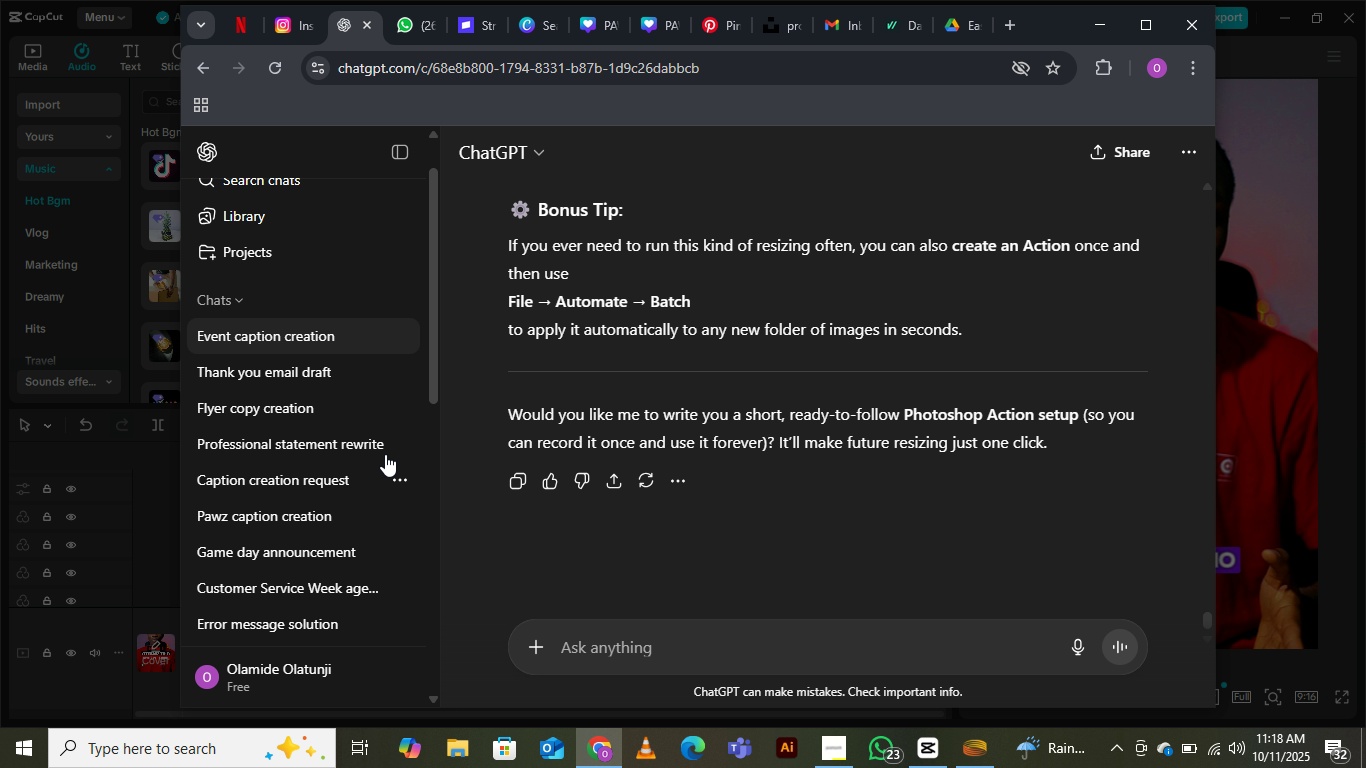 
scroll: coordinate [355, 450], scroll_direction: up, amount: 14.0
 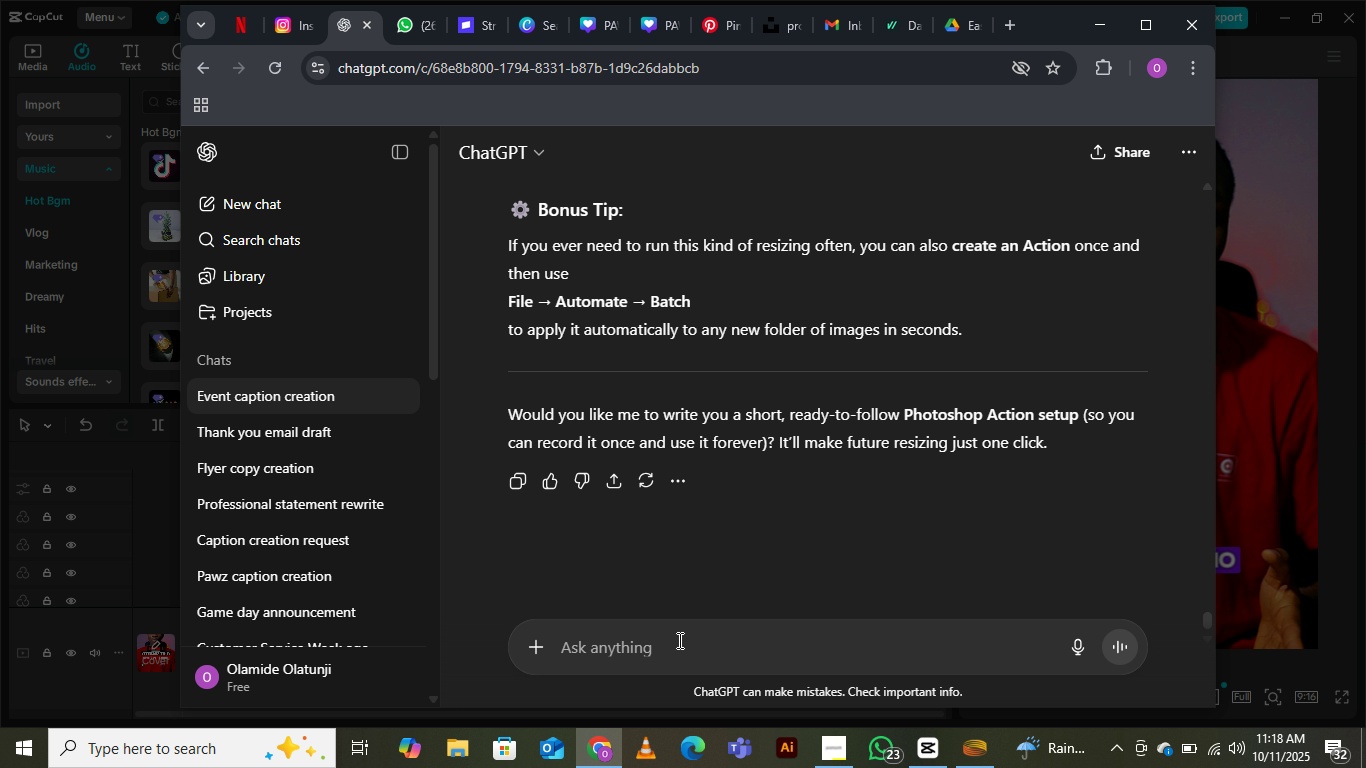 
left_click([678, 640])
 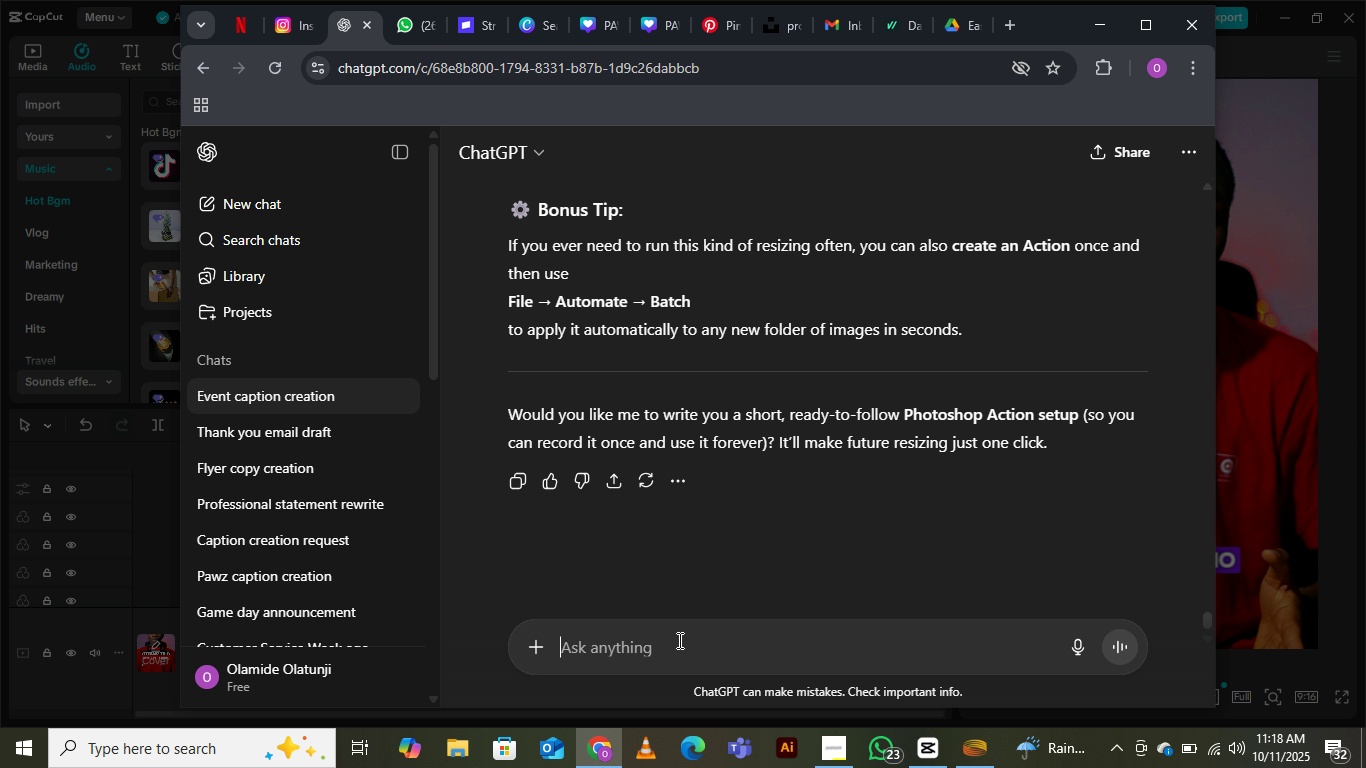 
key(Control+V)
 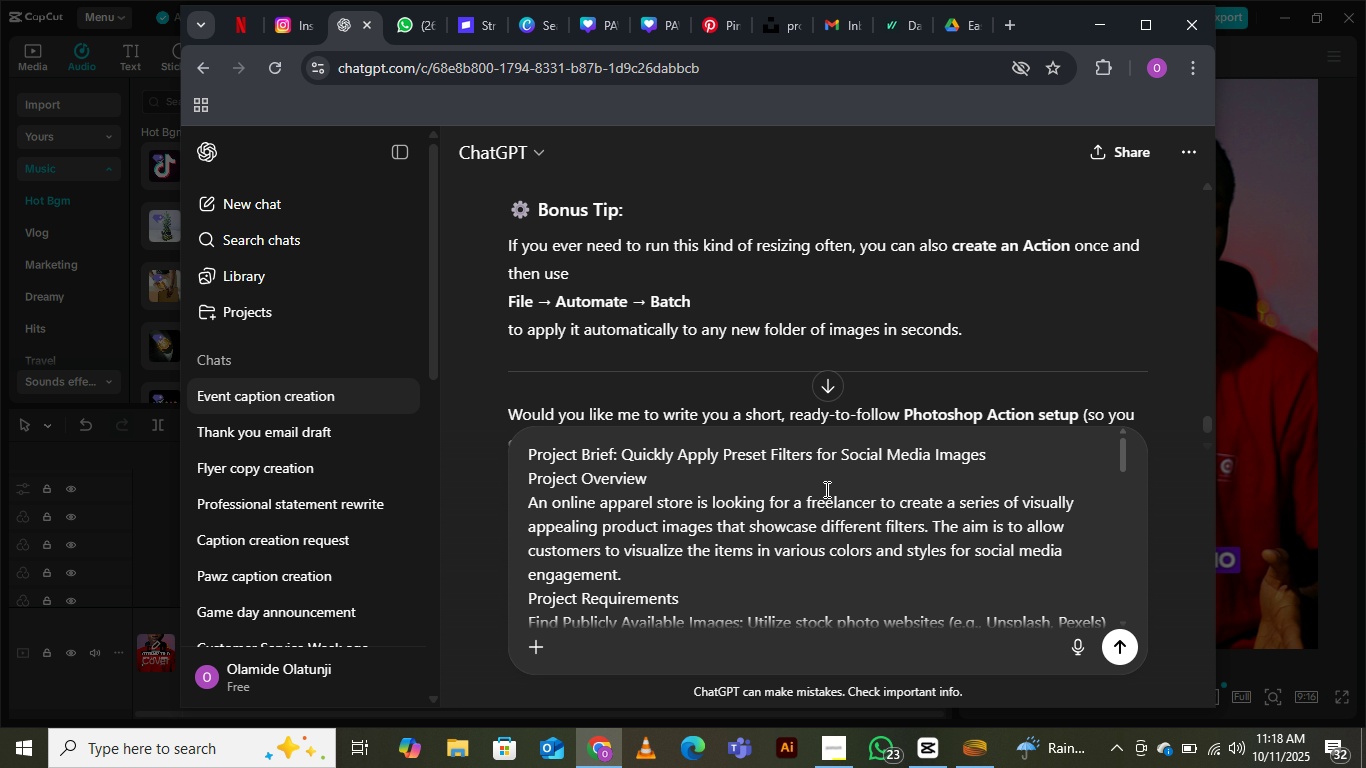 
scroll: coordinate [846, 536], scroll_direction: down, amount: 5.0
 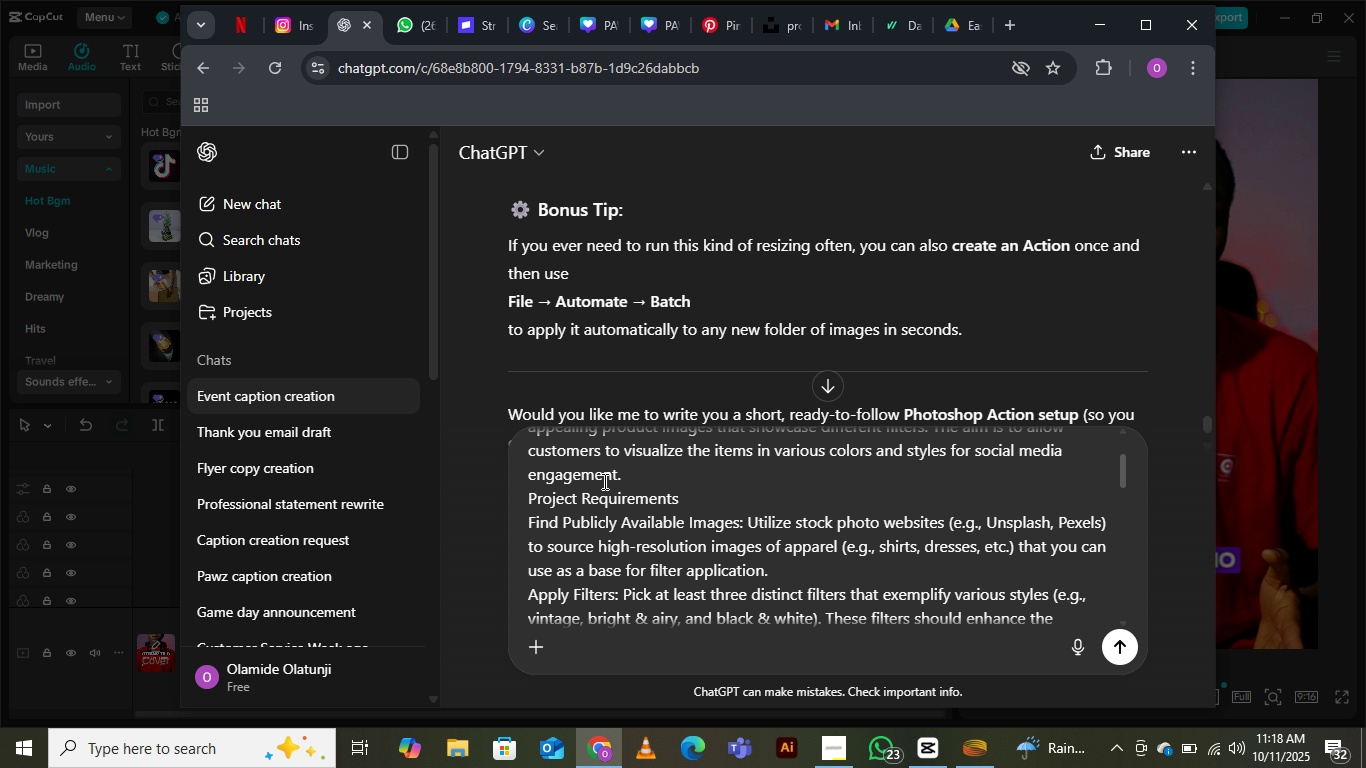 
scroll: coordinate [781, 514], scroll_direction: up, amount: 17.0
 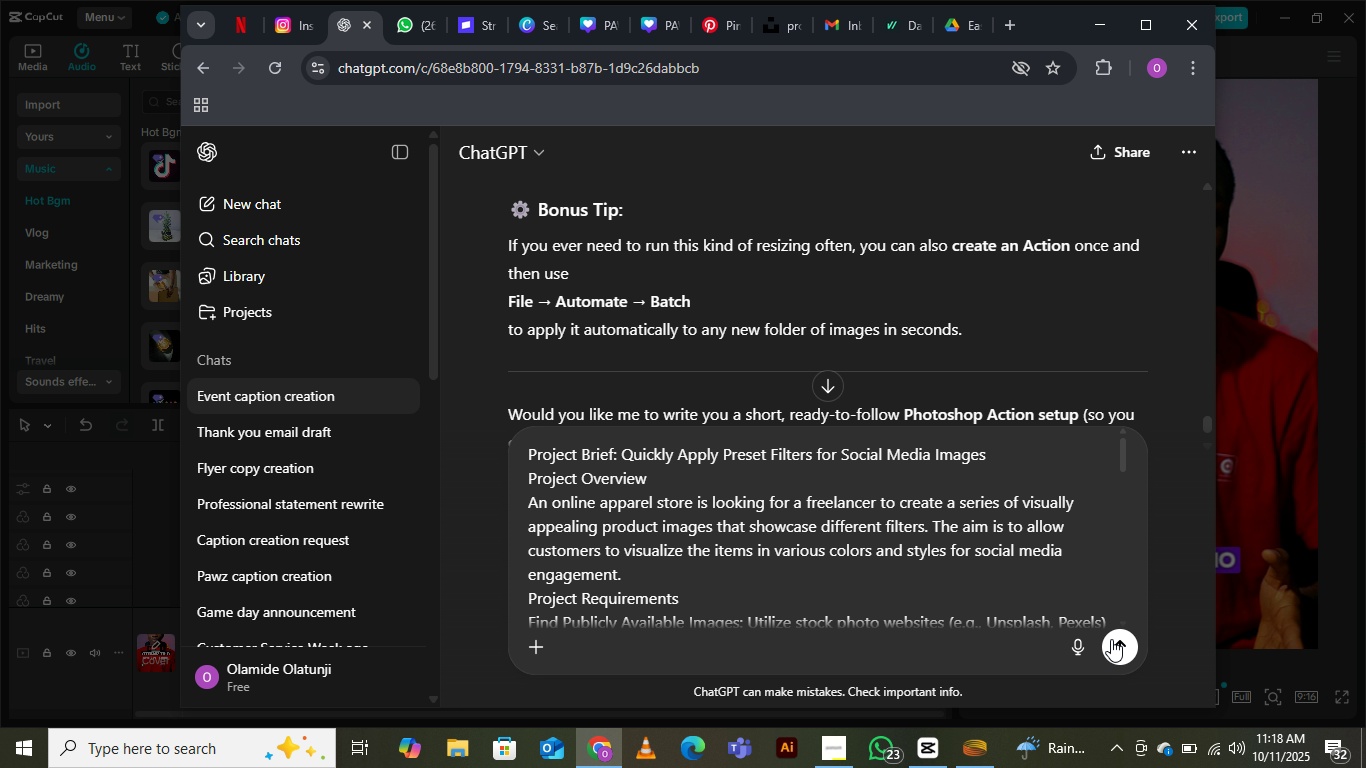 
left_click([1111, 639])
 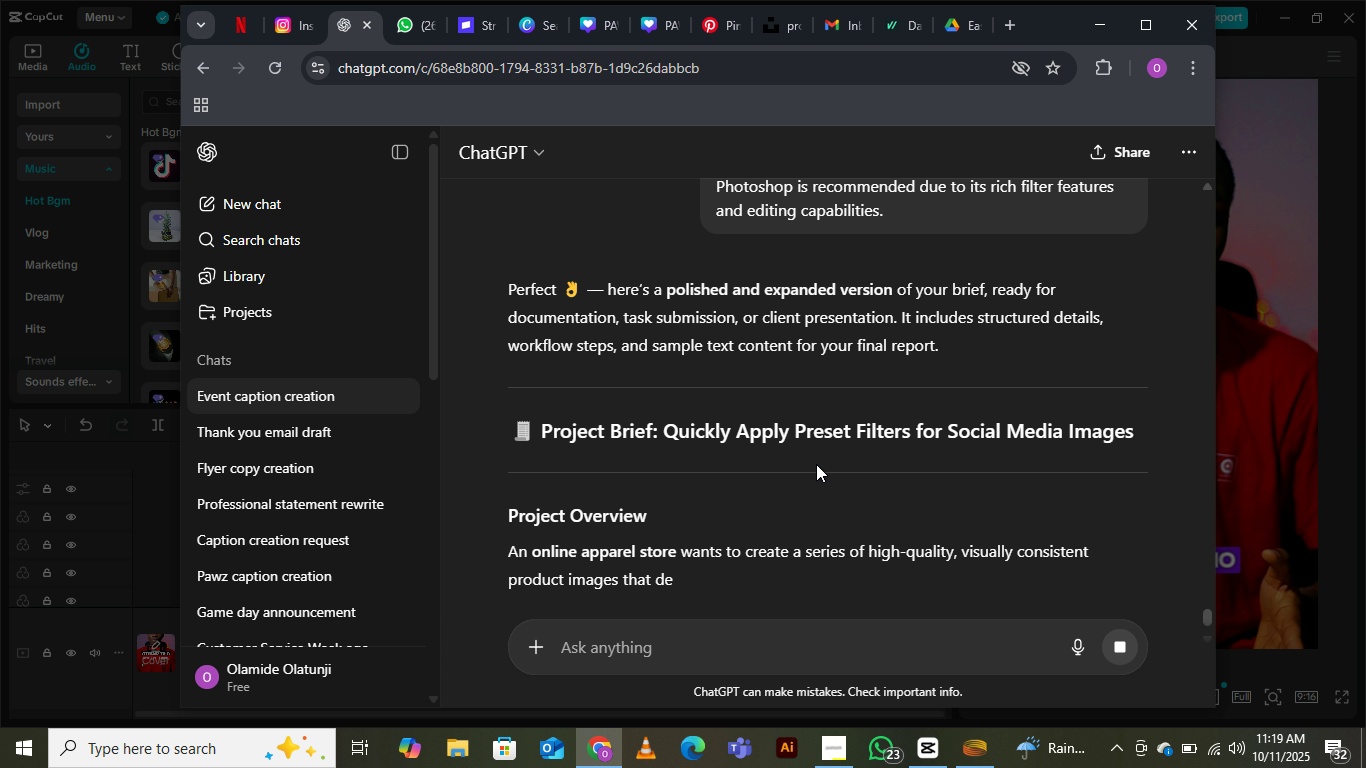 
wait(10.51)
 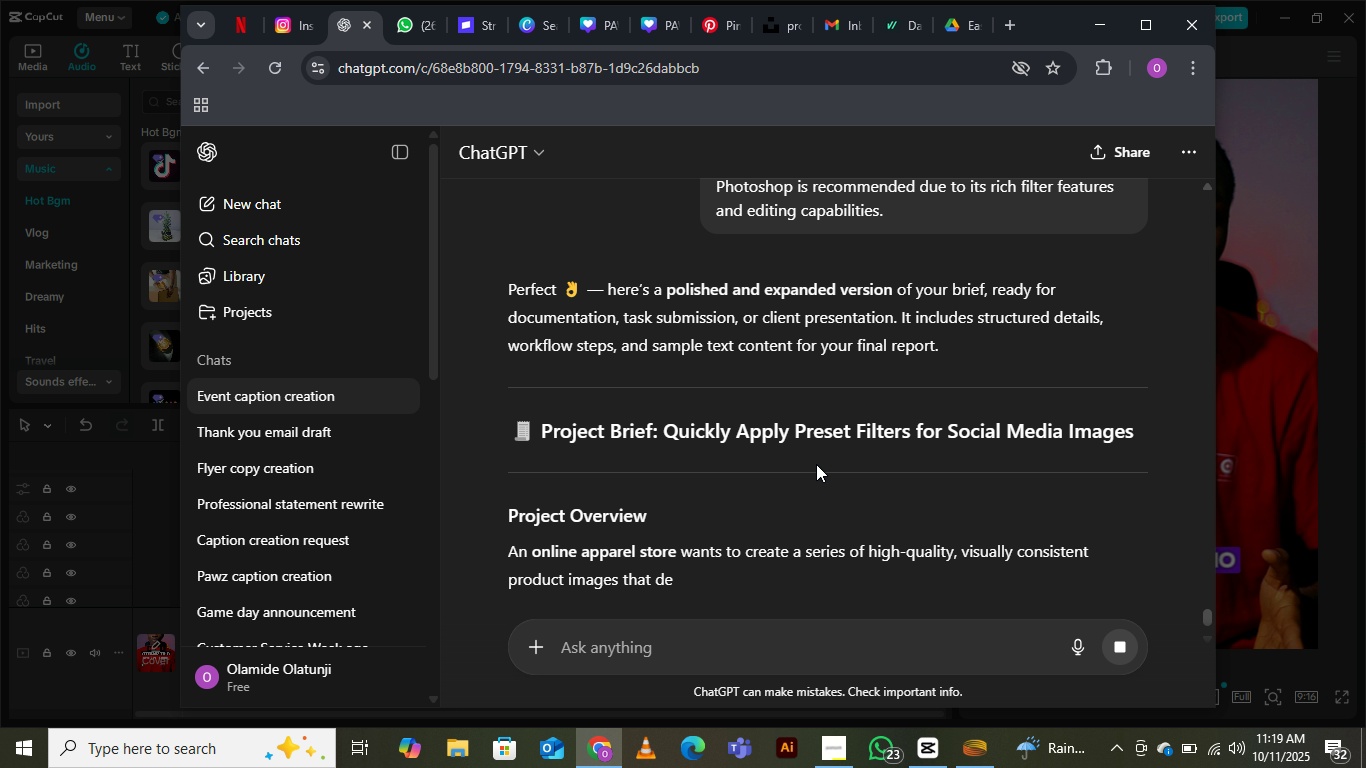 
scroll: coordinate [892, 477], scroll_direction: down, amount: 4.0
 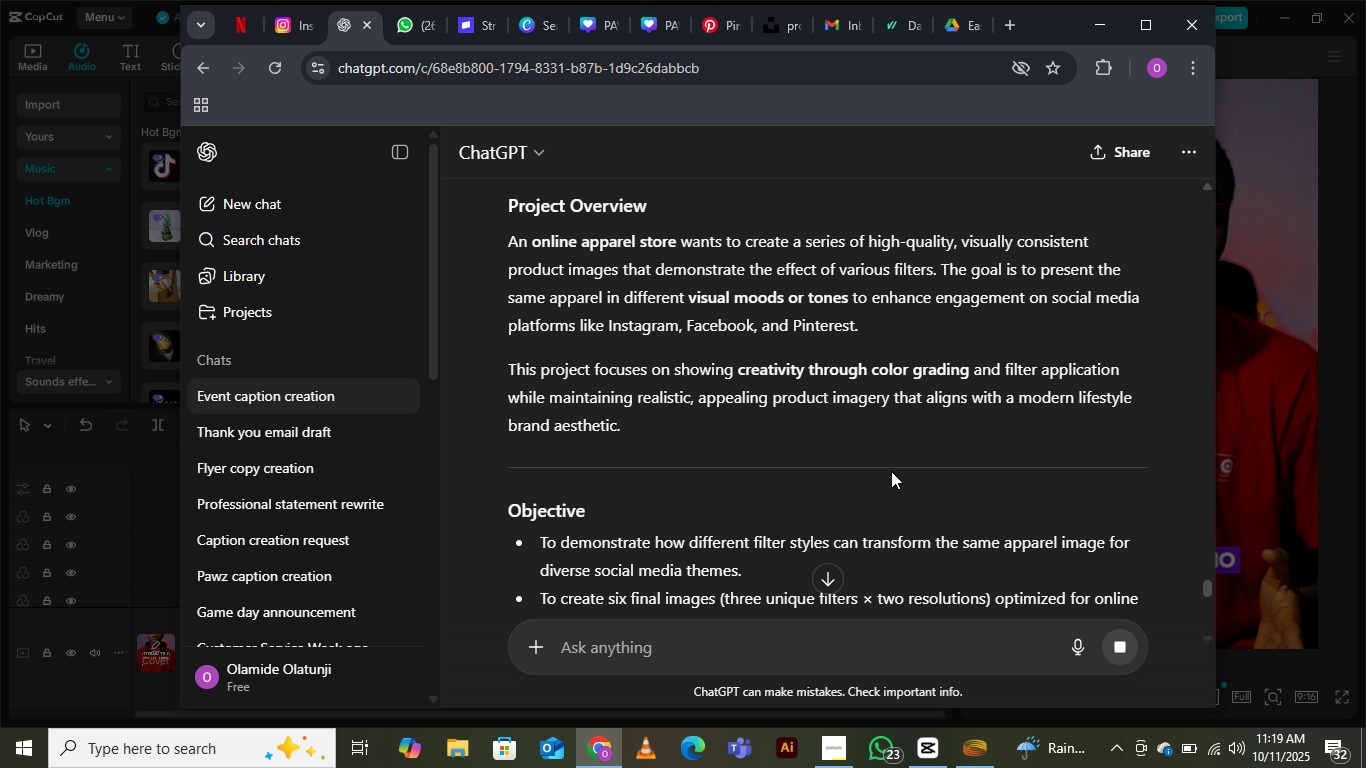 
scroll: coordinate [891, 471], scroll_direction: up, amount: 1.0
 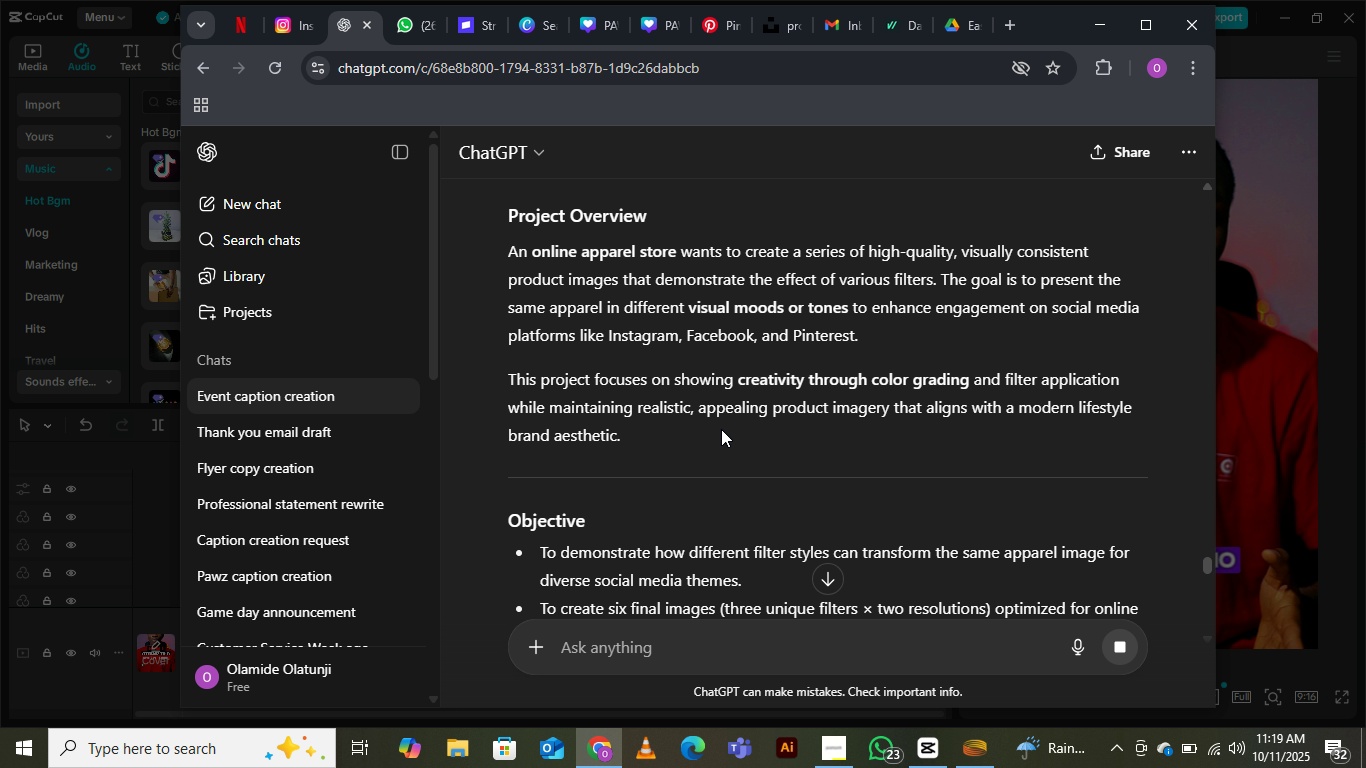 
wait(7.96)
 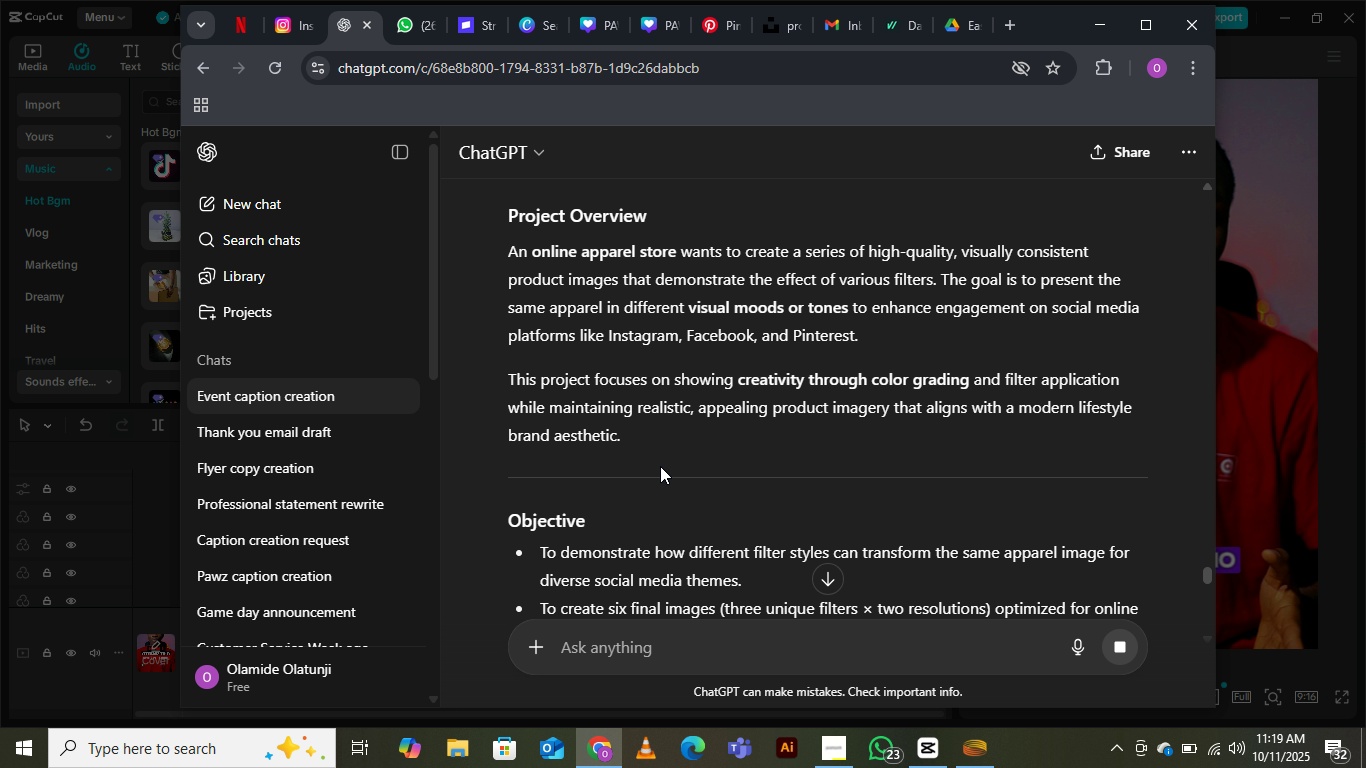 
scroll: coordinate [767, 454], scroll_direction: down, amount: 2.0
 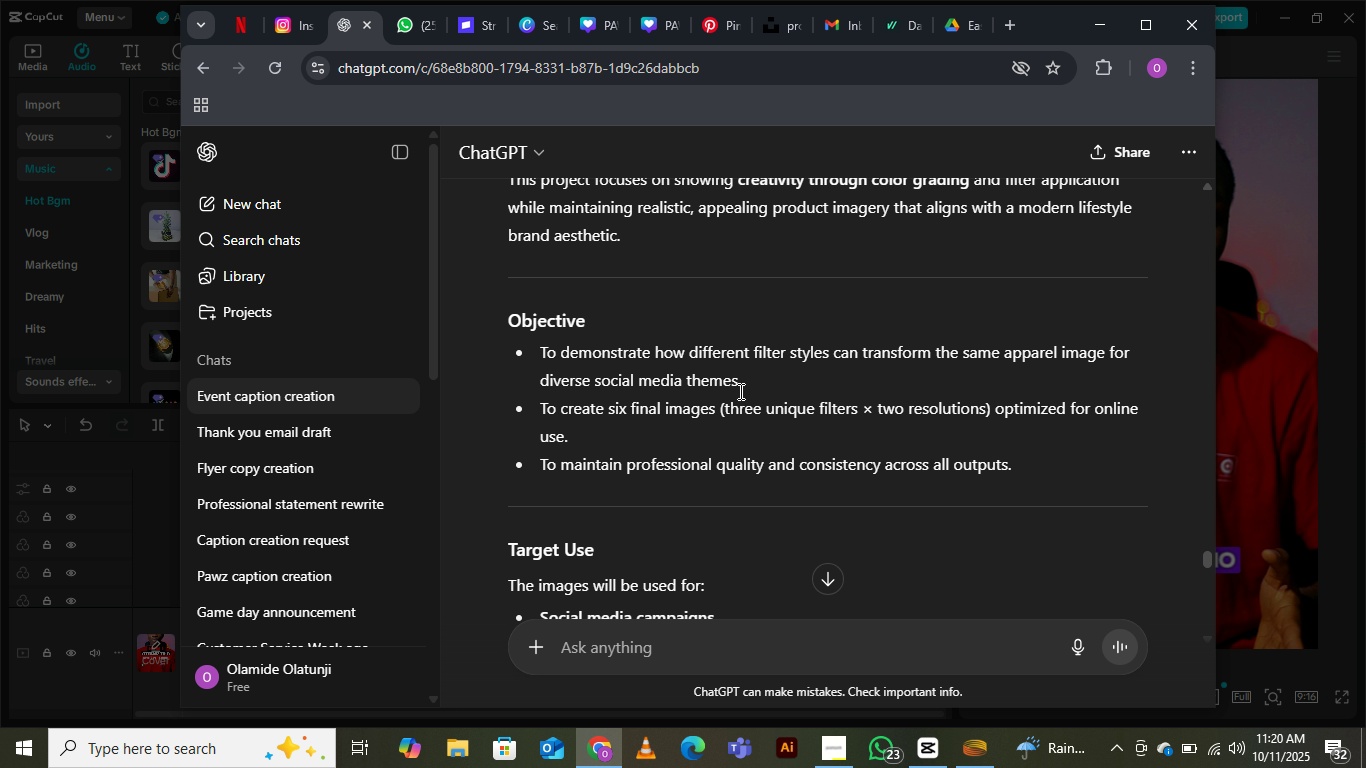 
wait(48.69)
 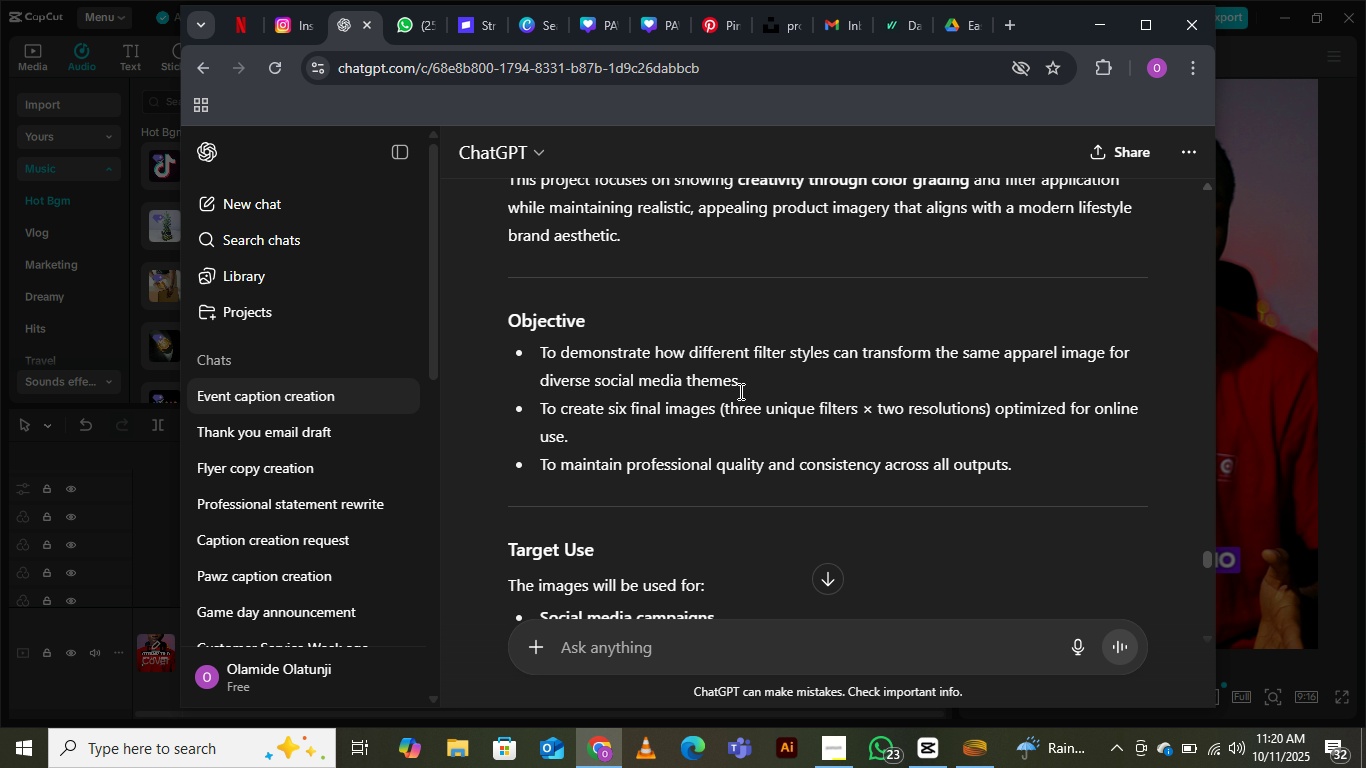 
scroll: coordinate [844, 403], scroll_direction: up, amount: 2.0
 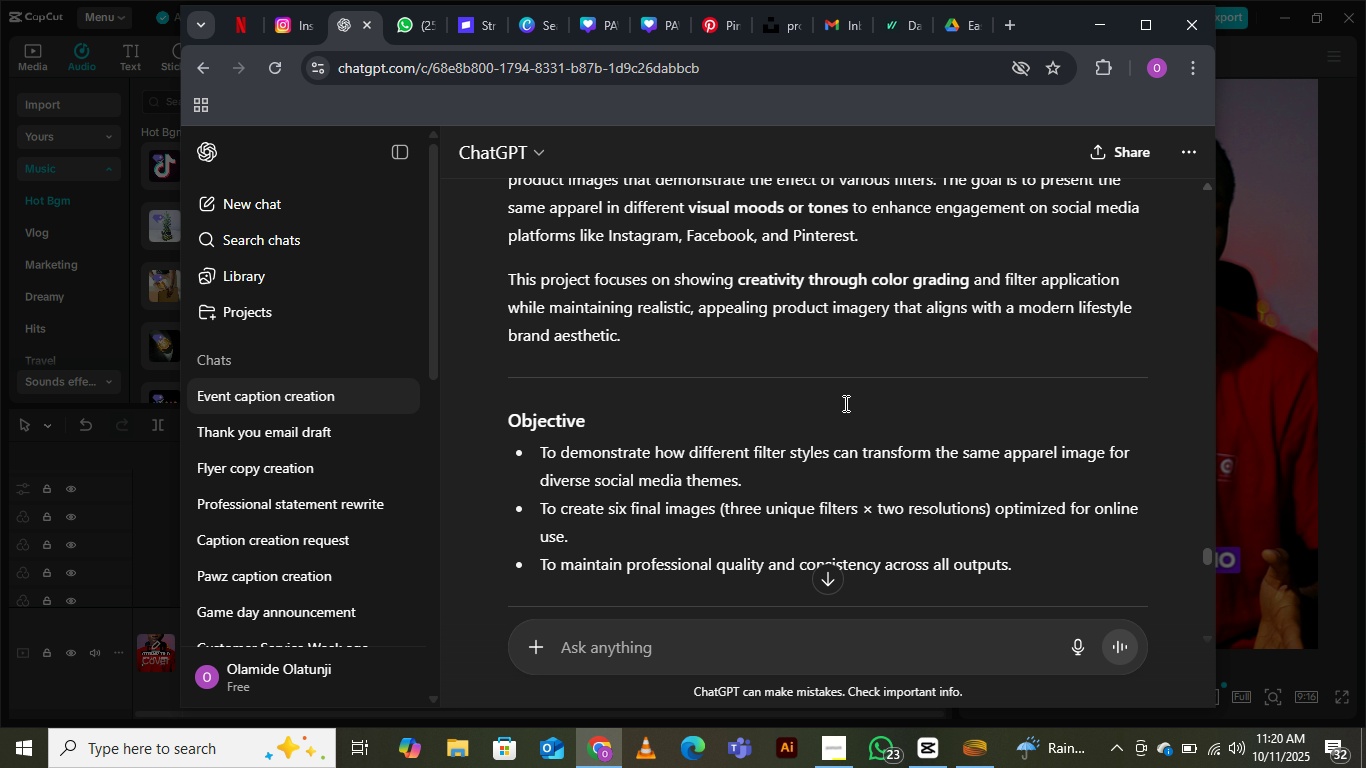 
scroll: coordinate [844, 403], scroll_direction: down, amount: 2.0
 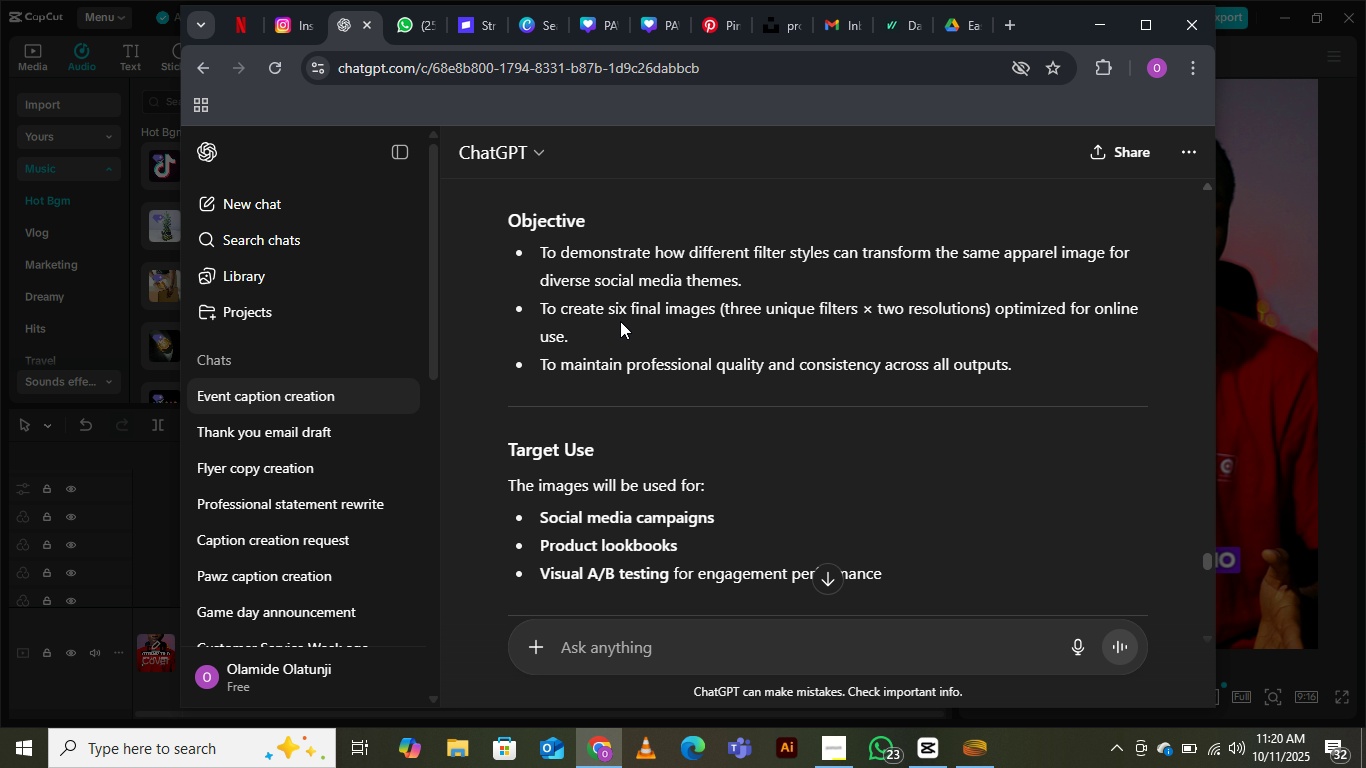 
wait(10.16)
 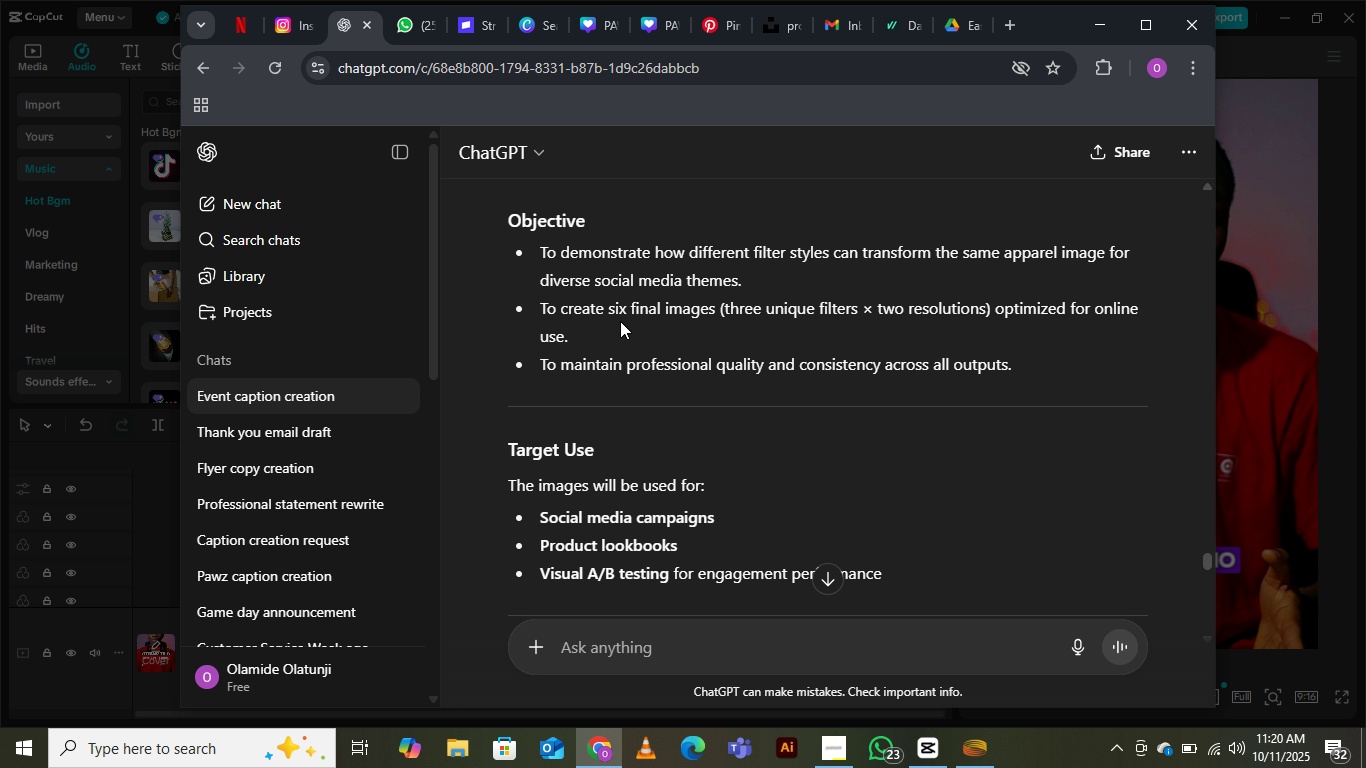 
scroll: coordinate [744, 488], scroll_direction: down, amount: 4.0
 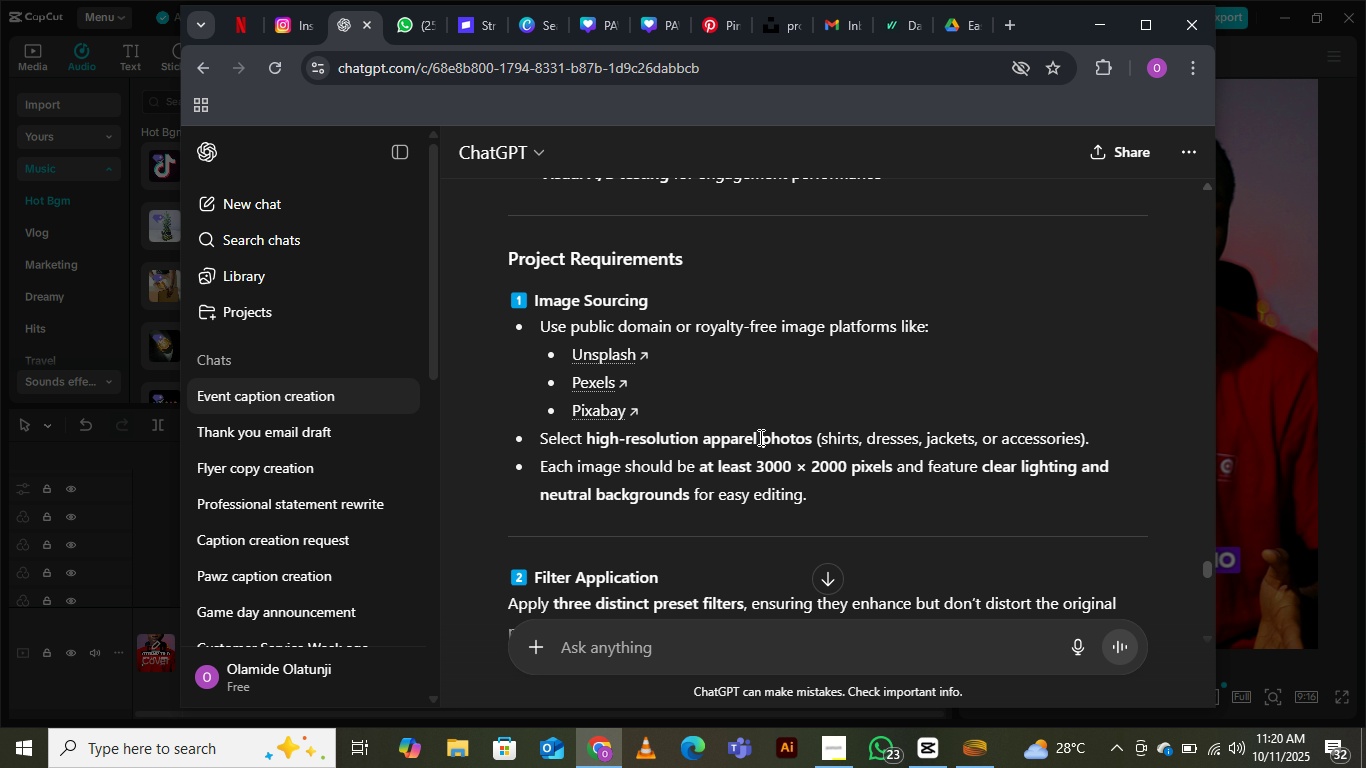 
wait(8.47)
 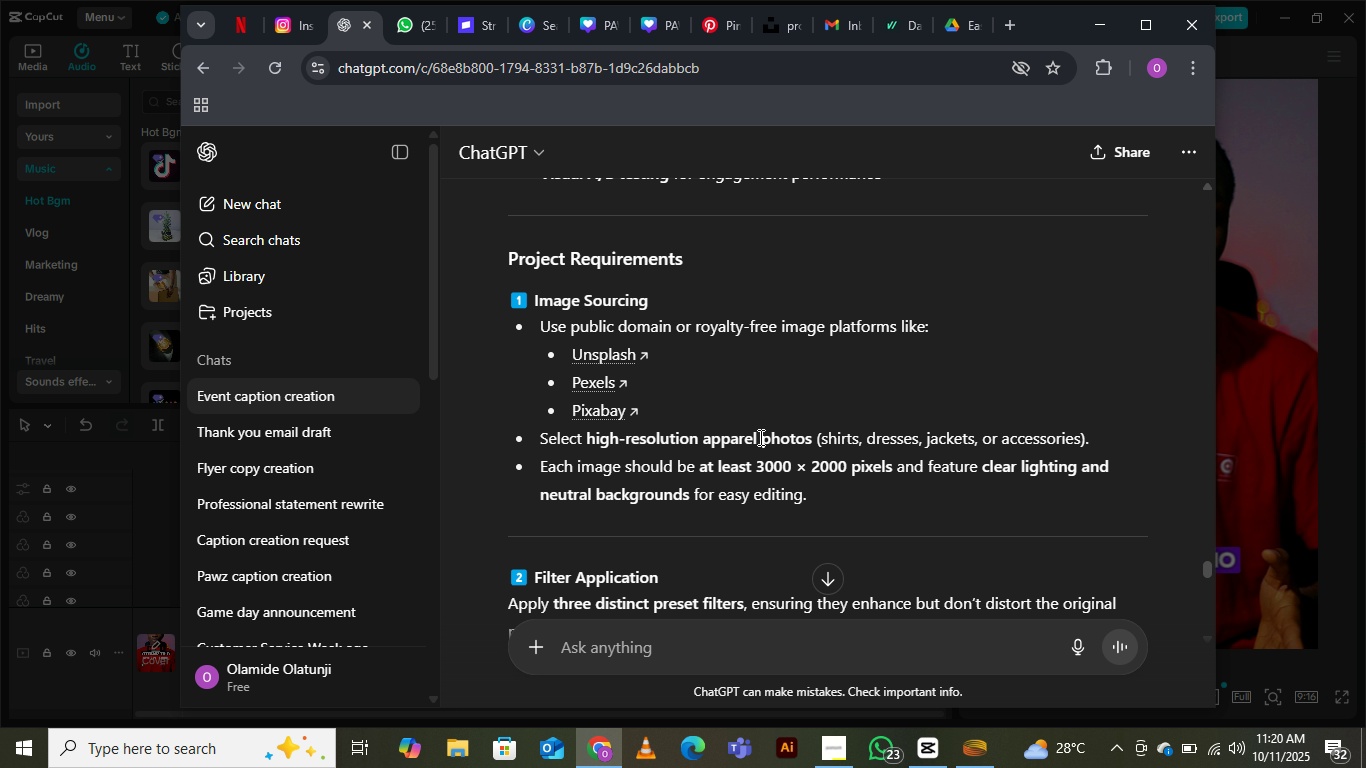 
scroll: coordinate [632, 489], scroll_direction: down, amount: 3.0
 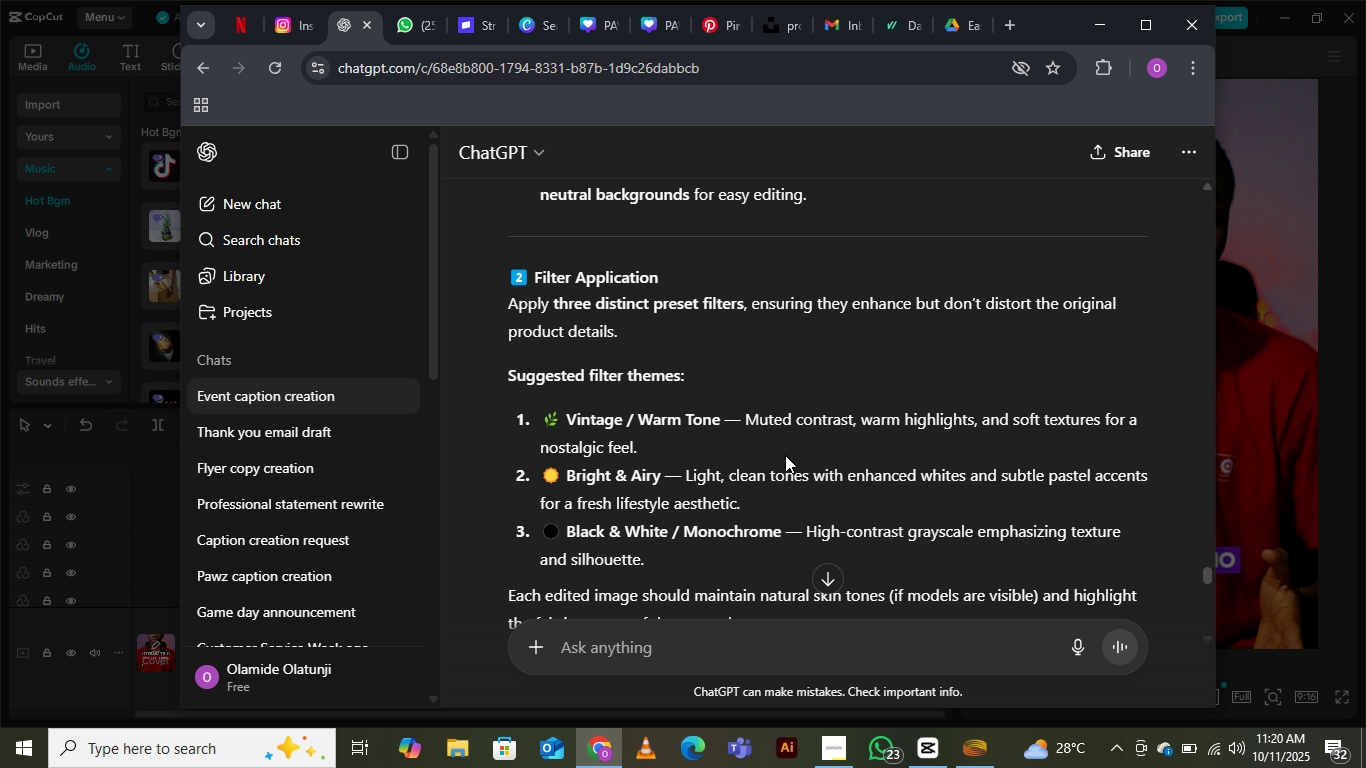 
wait(8.1)
 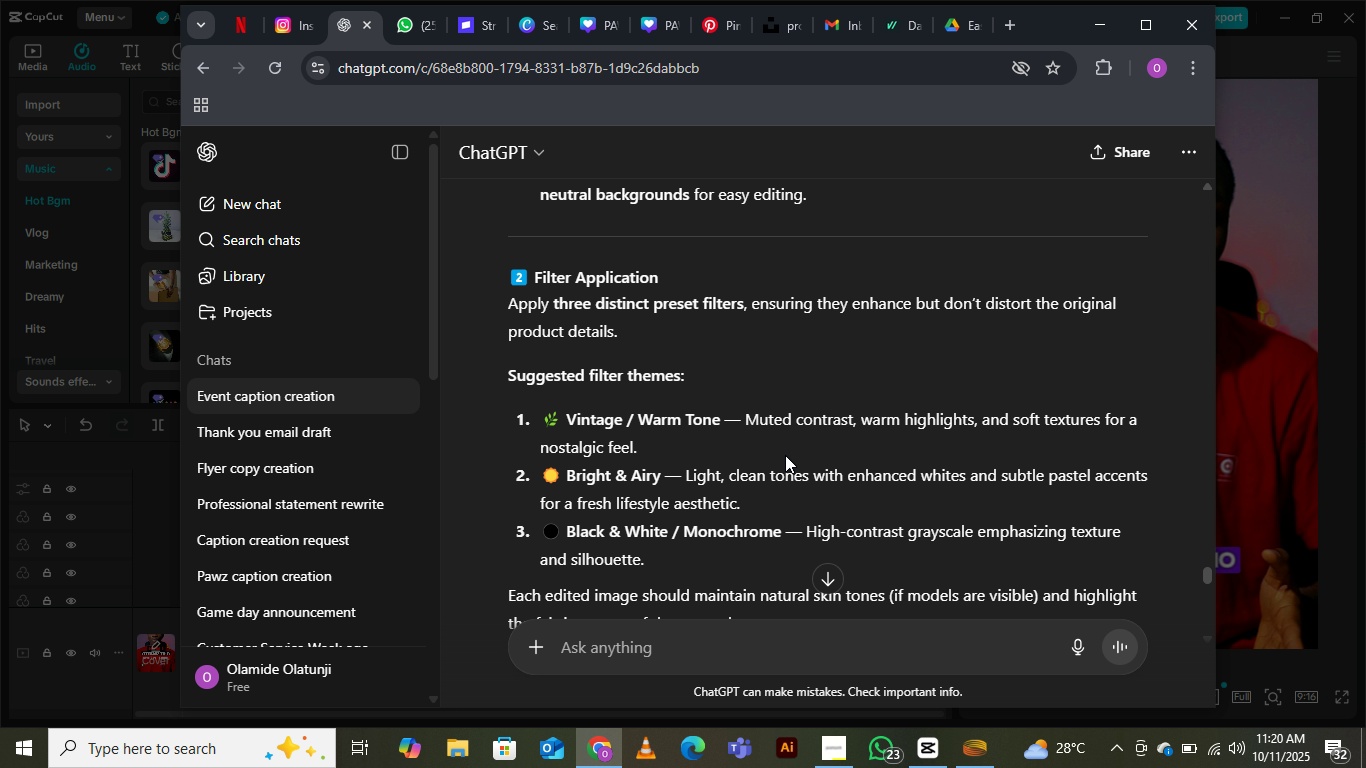 
scroll: coordinate [582, 468], scroll_direction: down, amount: 1.0
 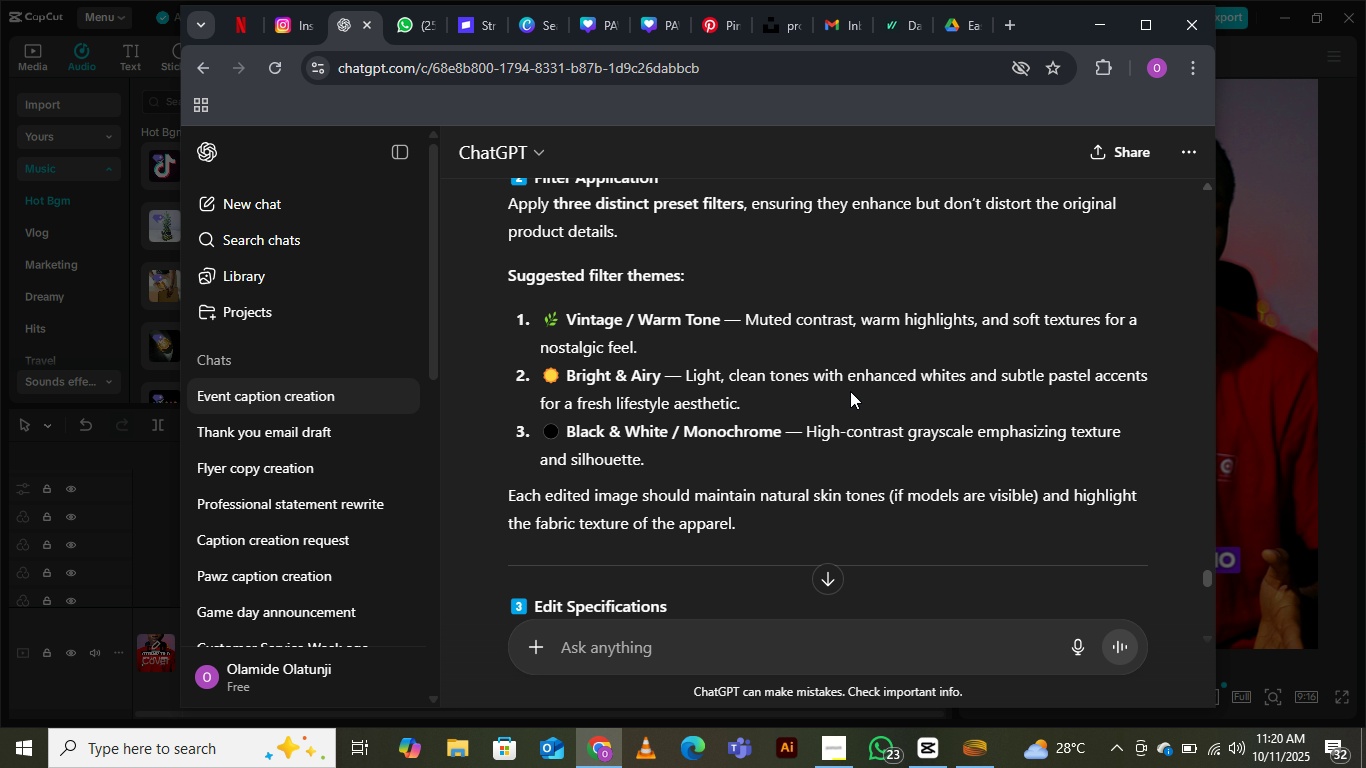 
wait(9.36)
 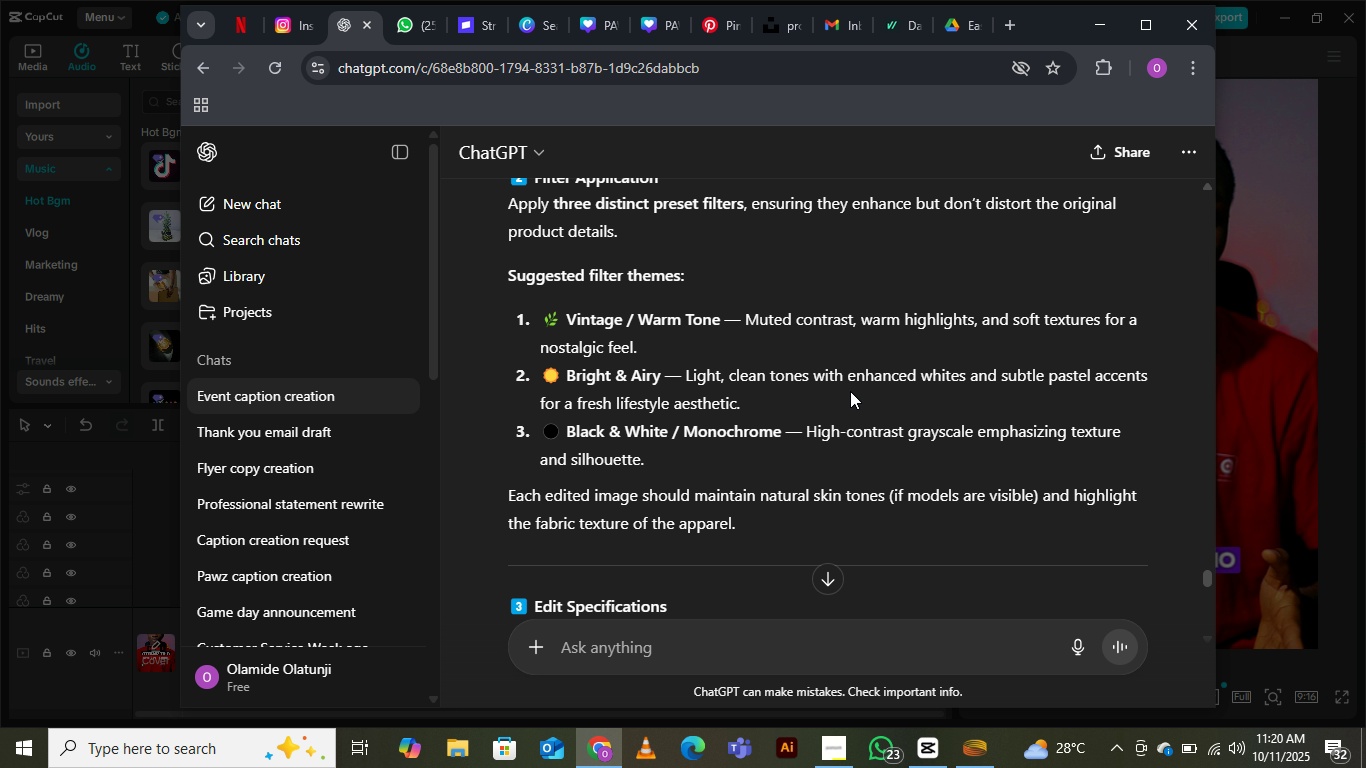 
scroll: coordinate [581, 496], scroll_direction: down, amount: 2.0
 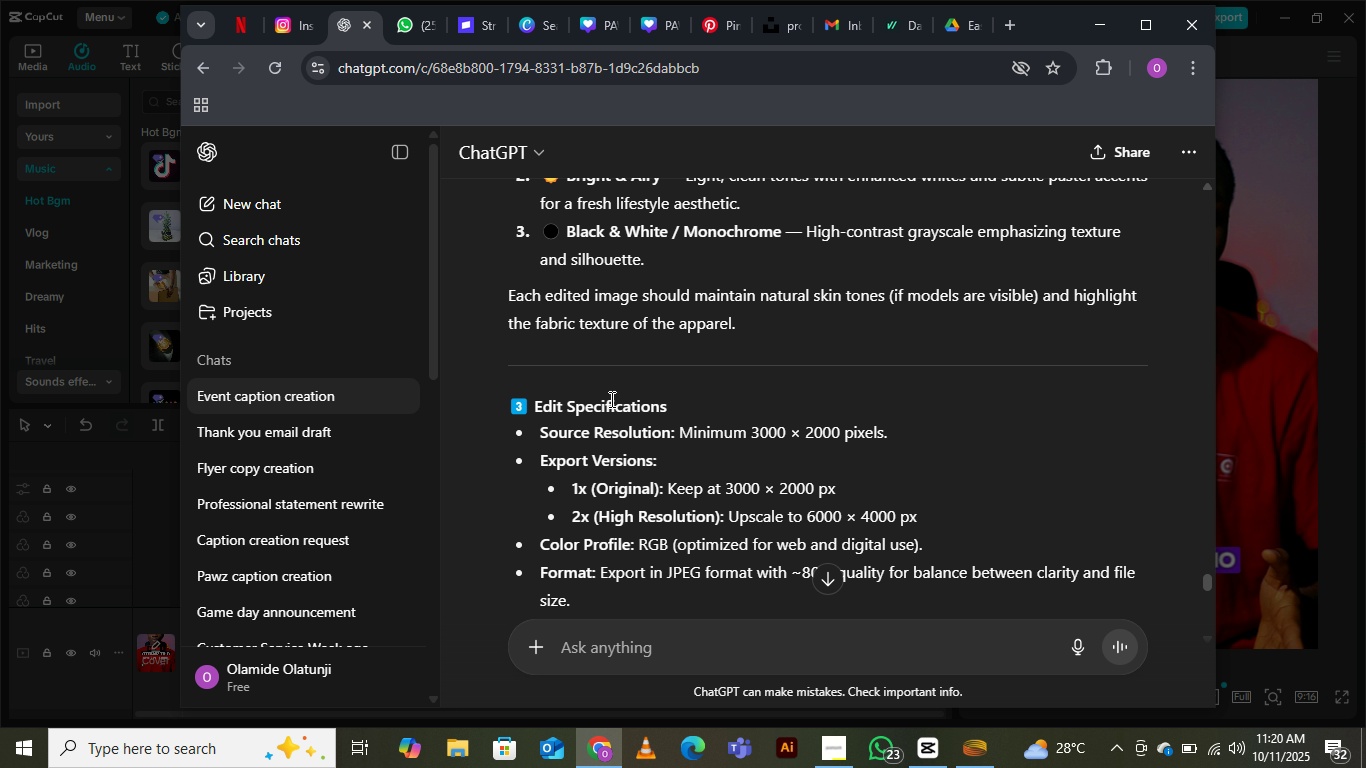 
scroll: coordinate [610, 399], scroll_direction: up, amount: 1.0
 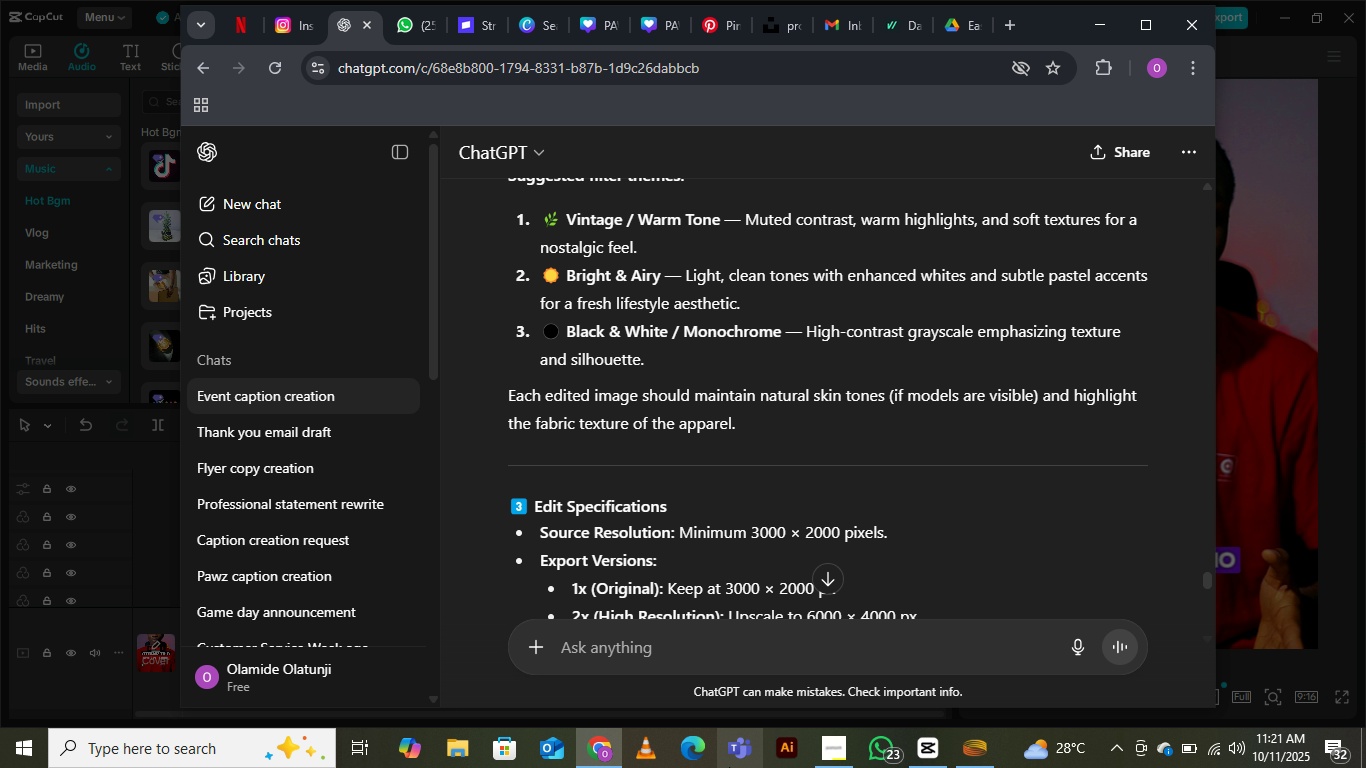 
wait(7.53)
 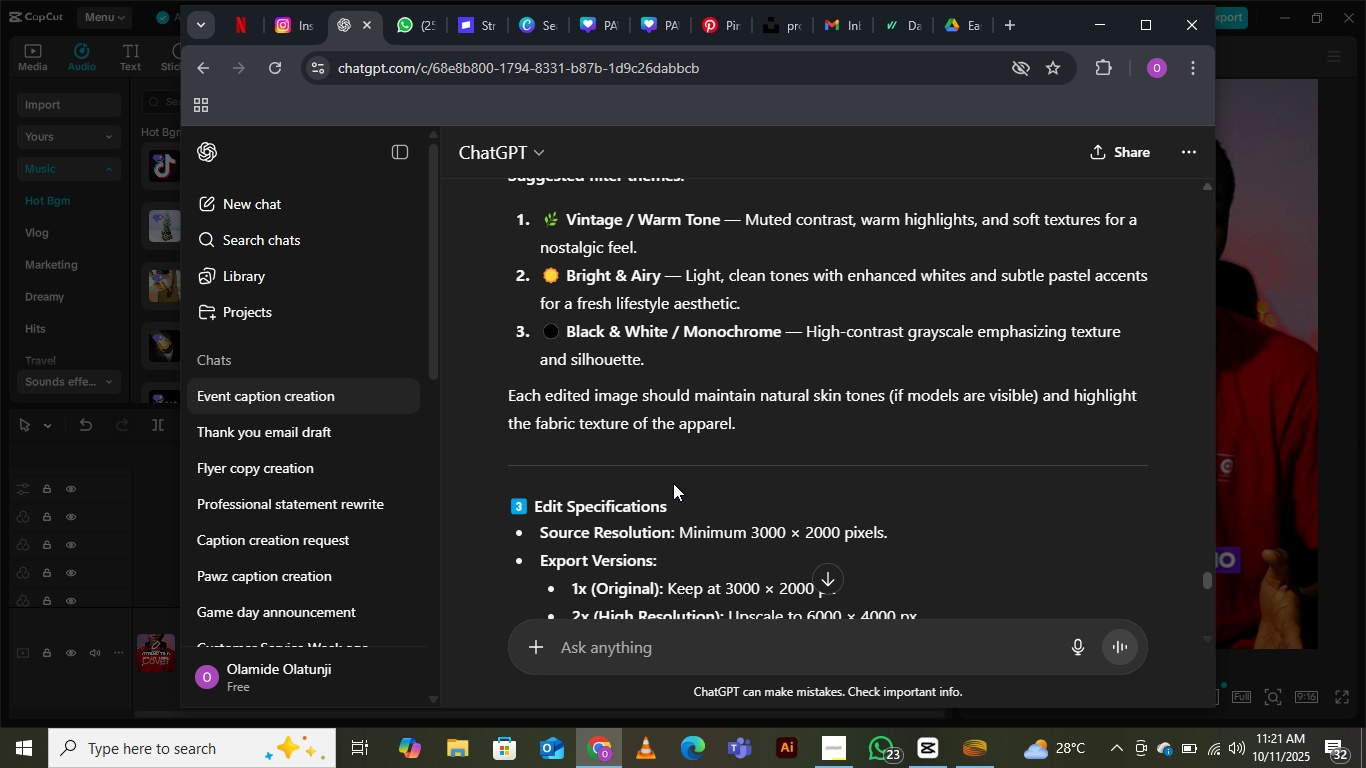 
scroll: coordinate [848, 451], scroll_direction: down, amount: 2.0
 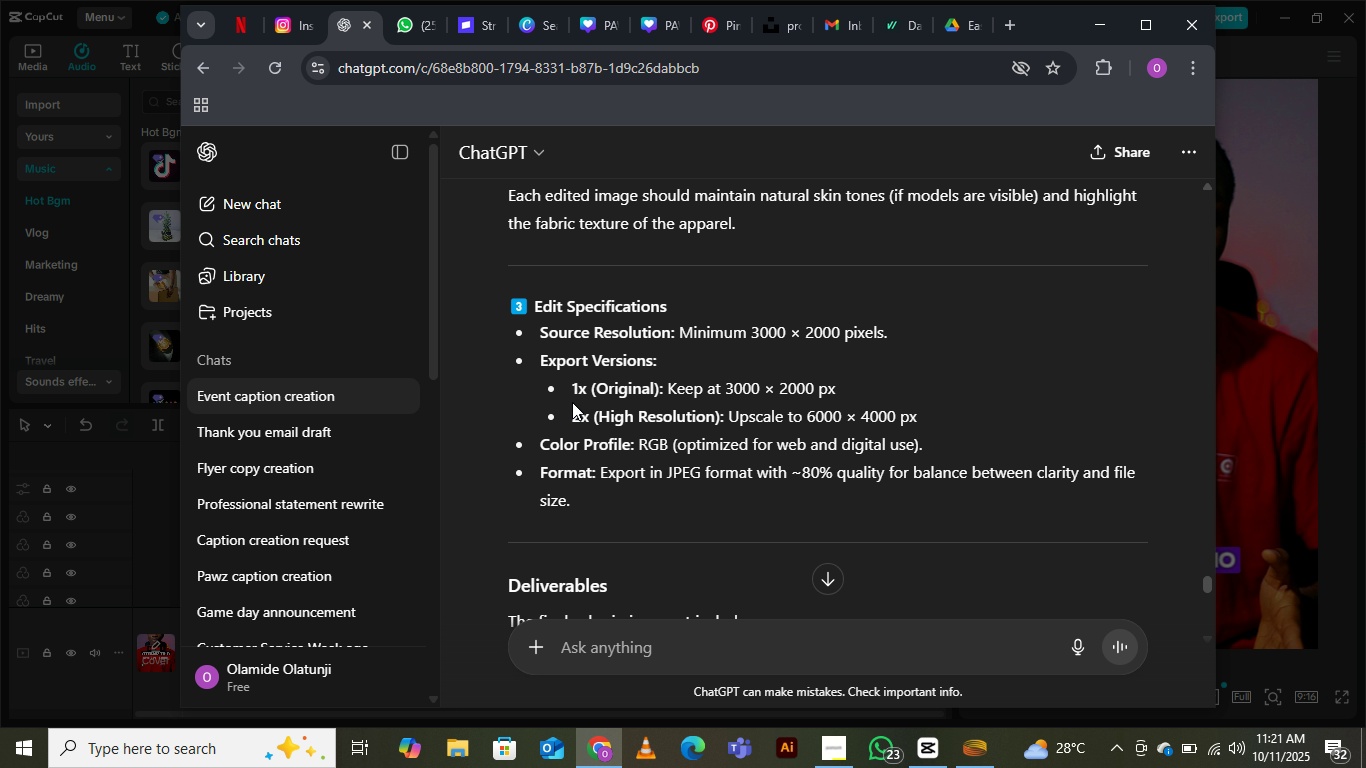 
wait(5.92)
 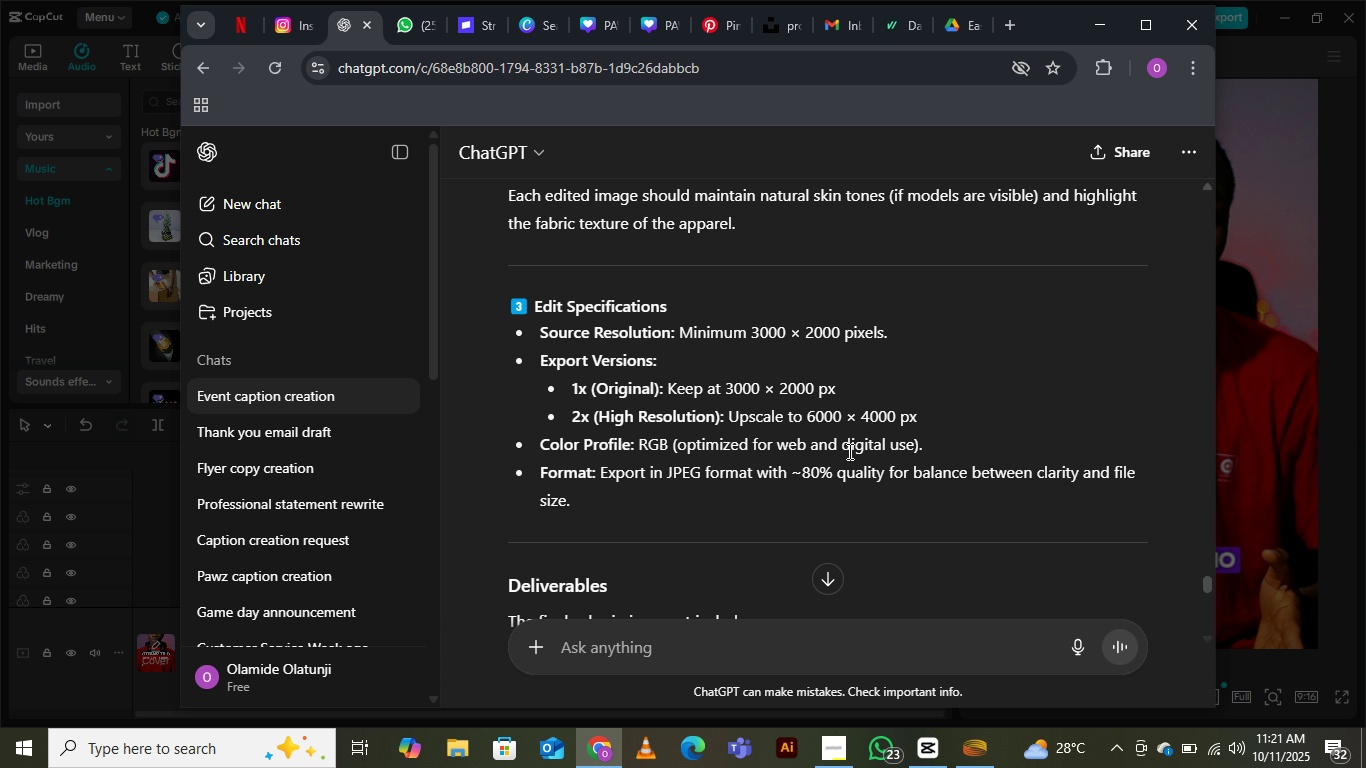 
scroll: coordinate [686, 444], scroll_direction: down, amount: 3.0
 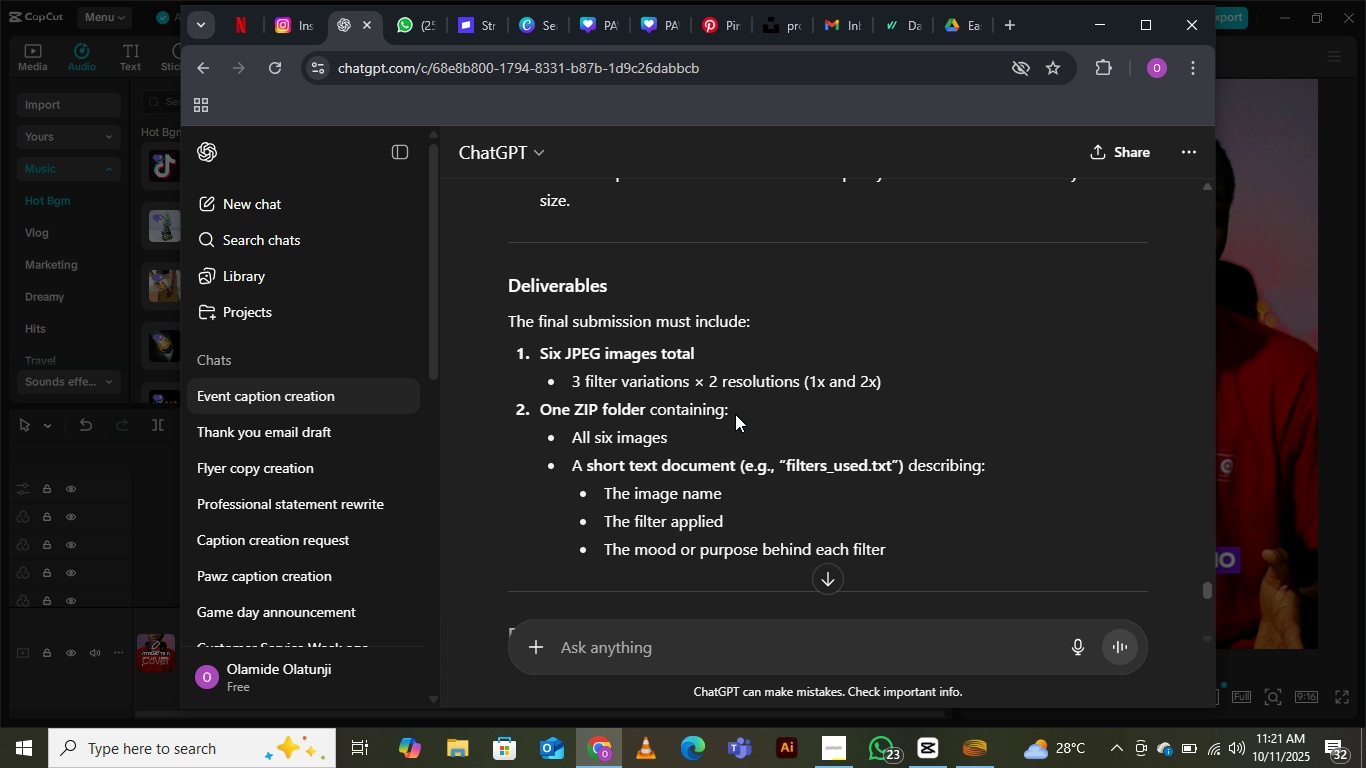 
wait(12.41)
 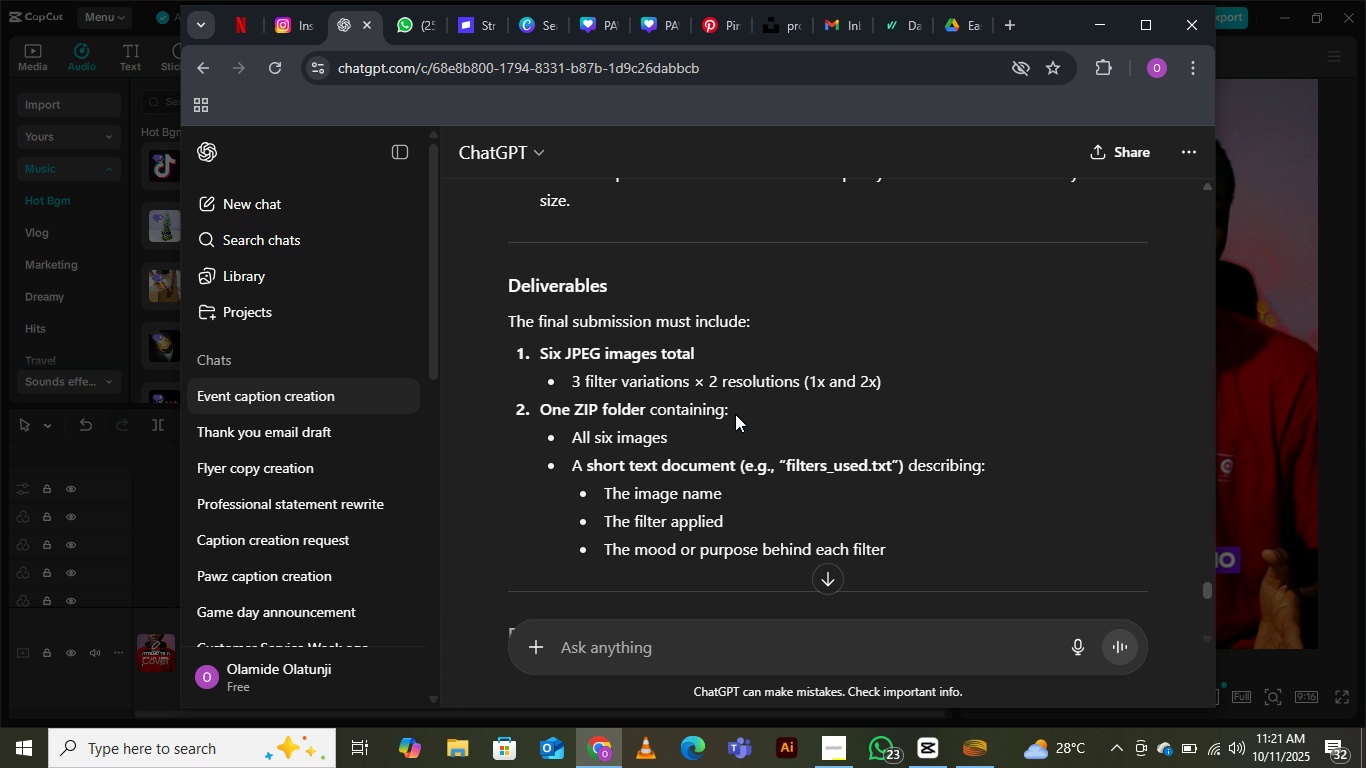 
scroll: coordinate [596, 451], scroll_direction: down, amount: 1.0
 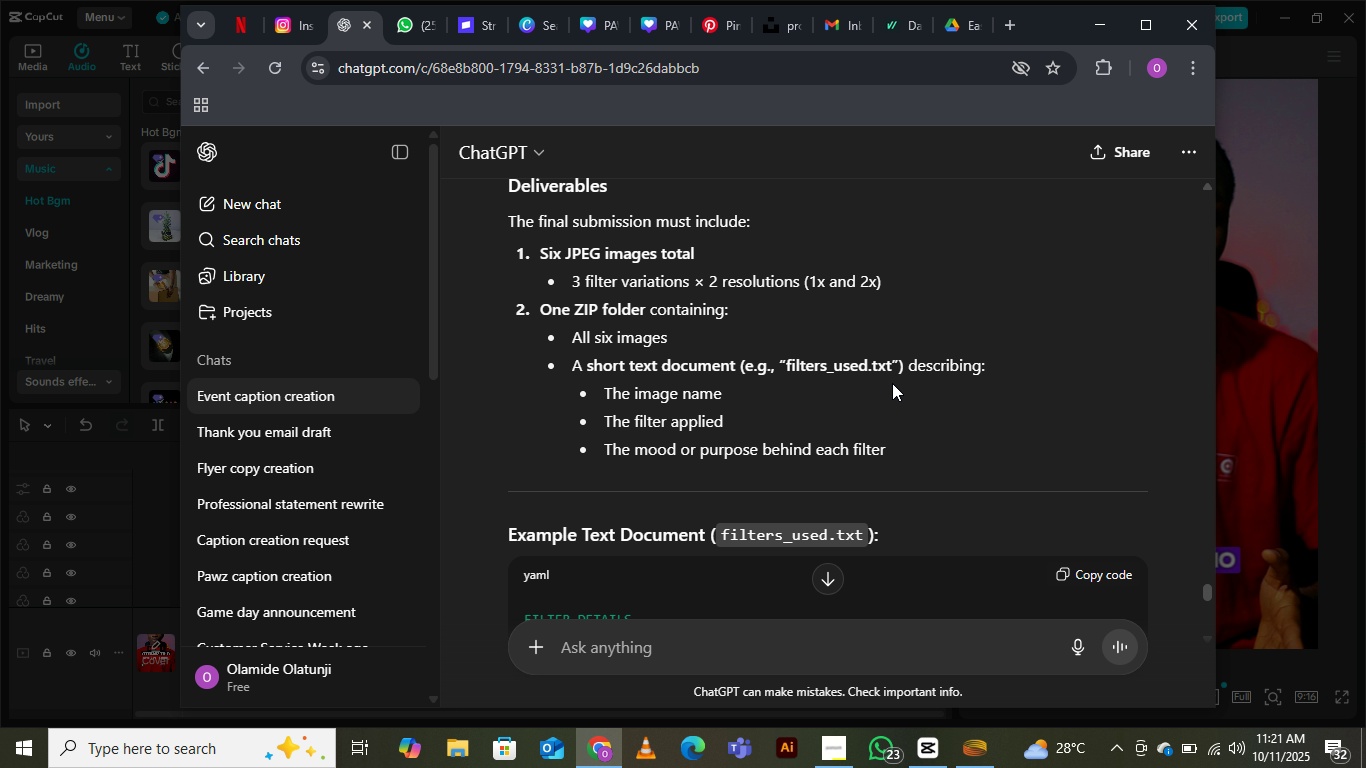 
wait(10.65)
 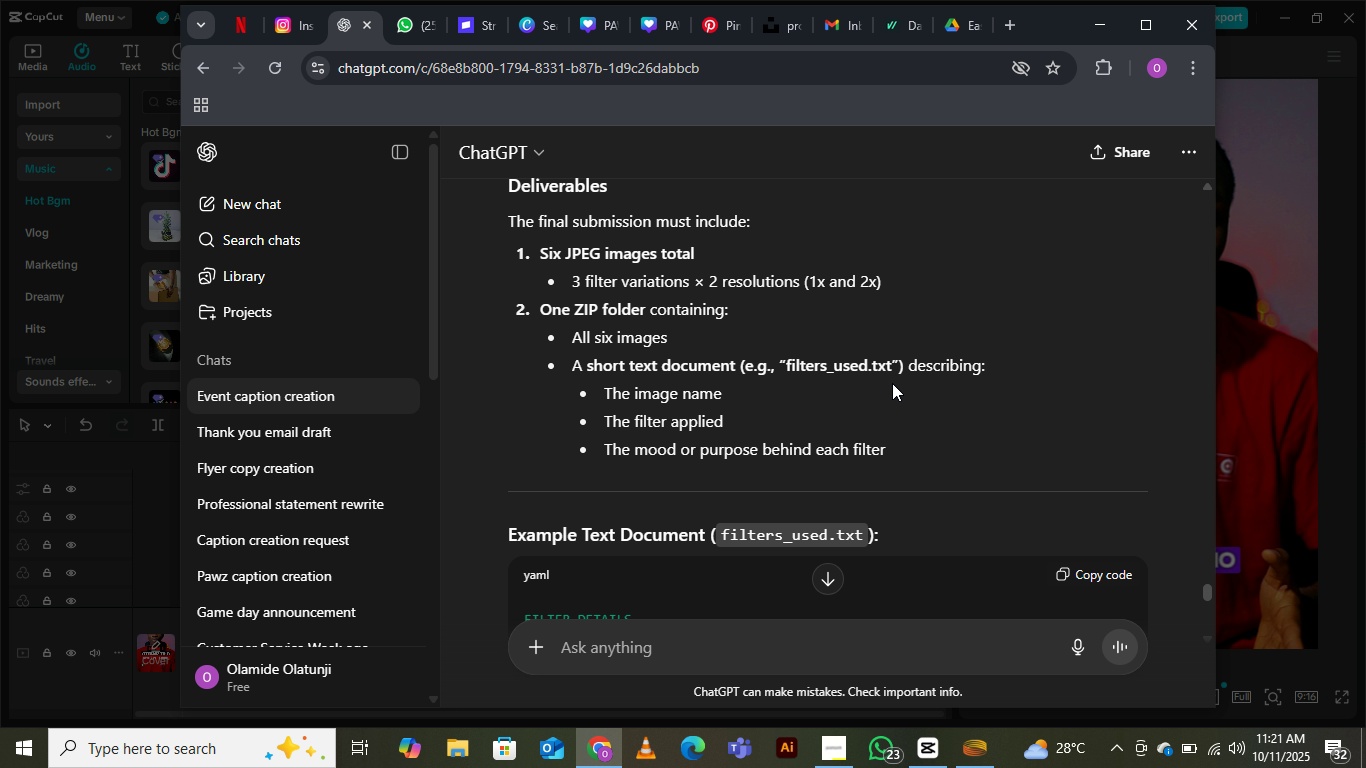 
scroll: coordinate [758, 434], scroll_direction: down, amount: 4.0
 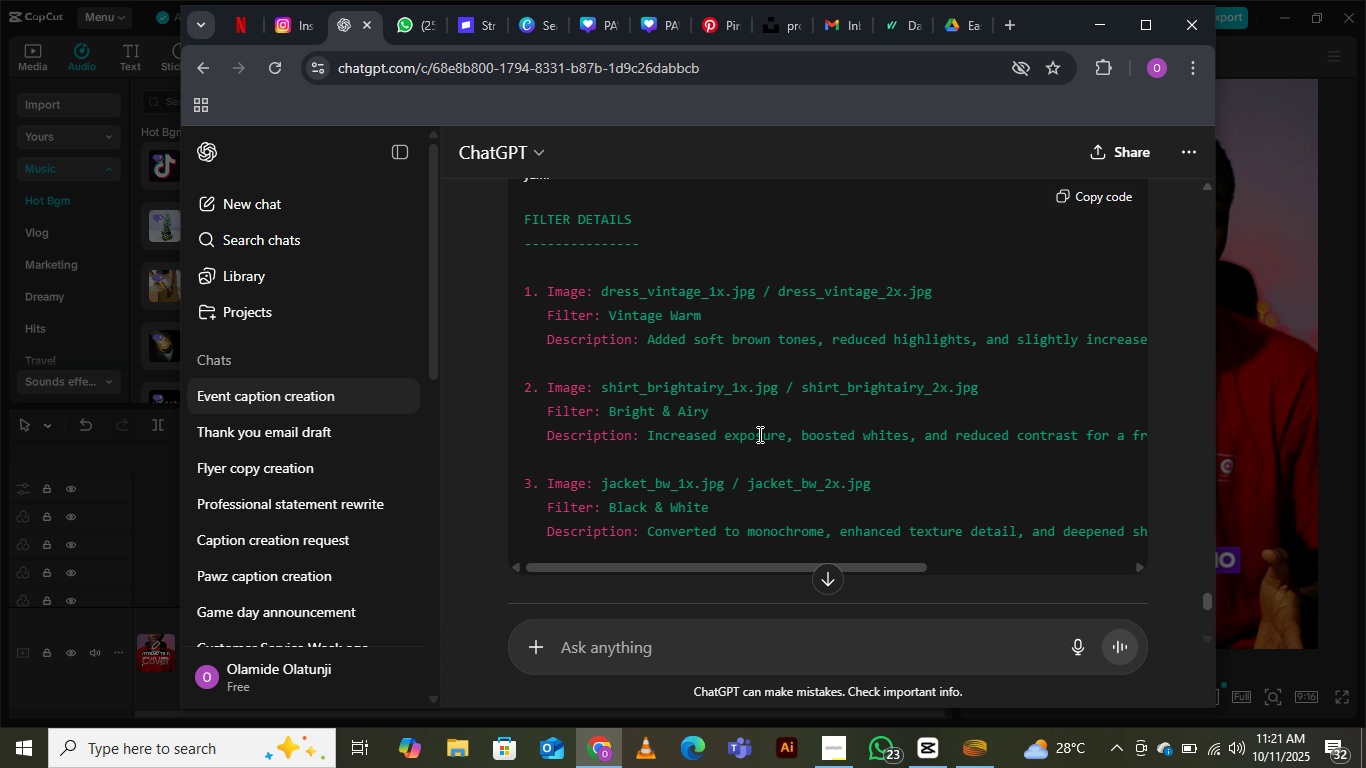 
scroll: coordinate [758, 434], scroll_direction: up, amount: 1.0
 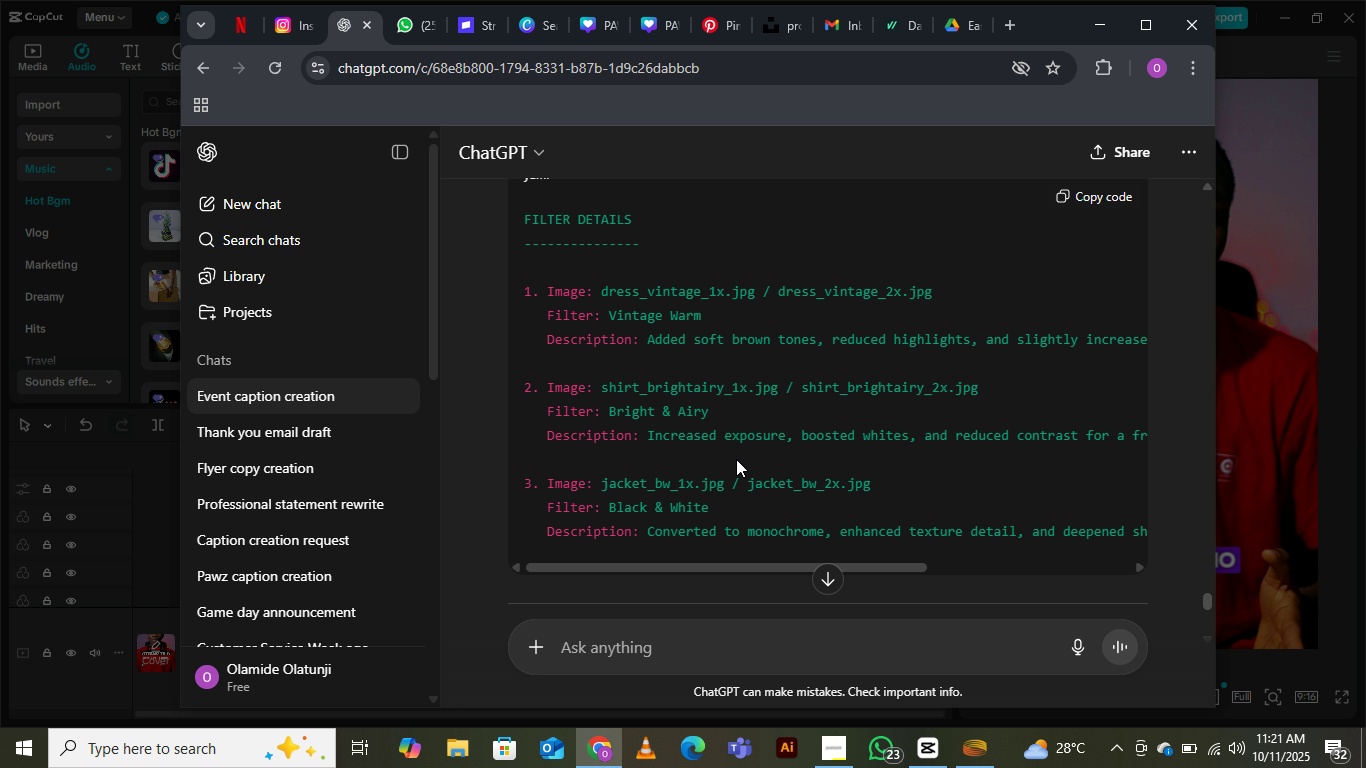 
scroll: coordinate [736, 459], scroll_direction: down, amount: 1.0
 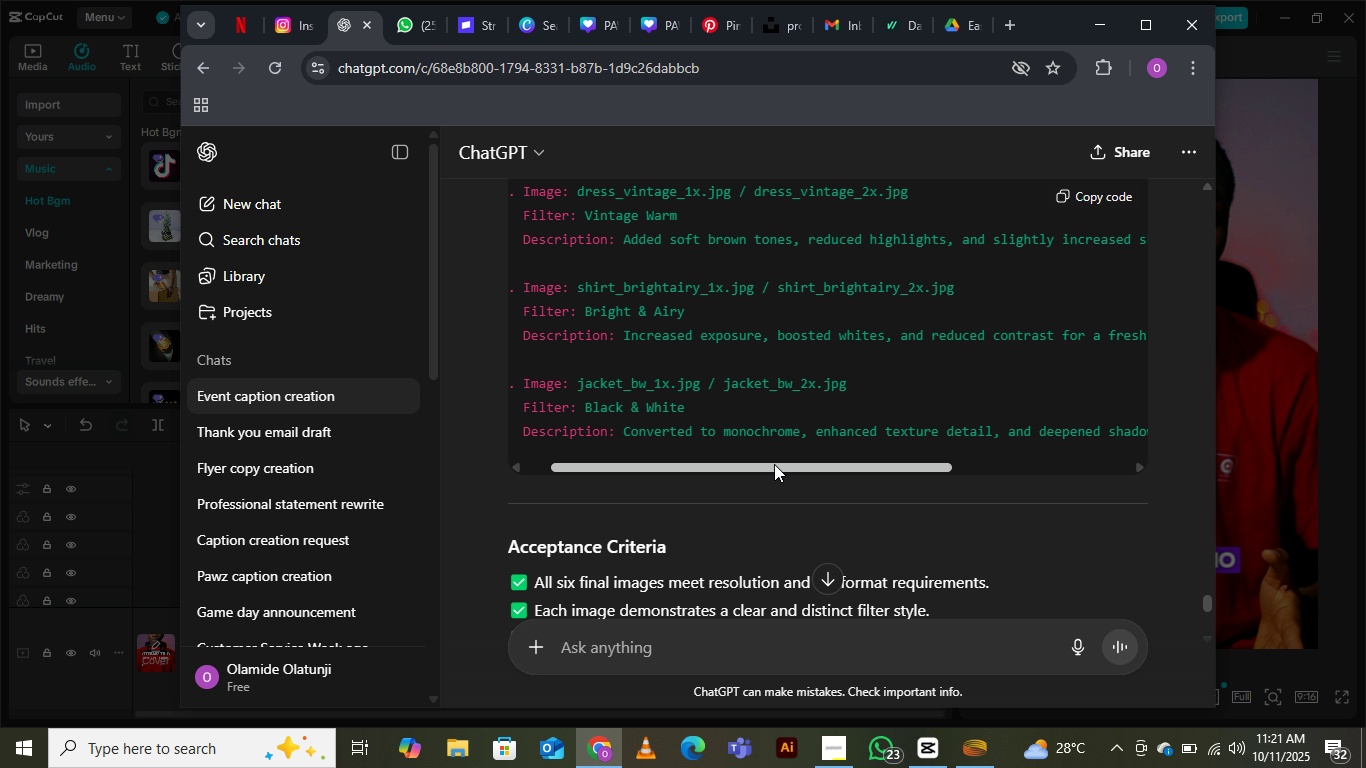 
left_click_drag(start_coordinate=[707, 464], to_coordinate=[564, 491])
 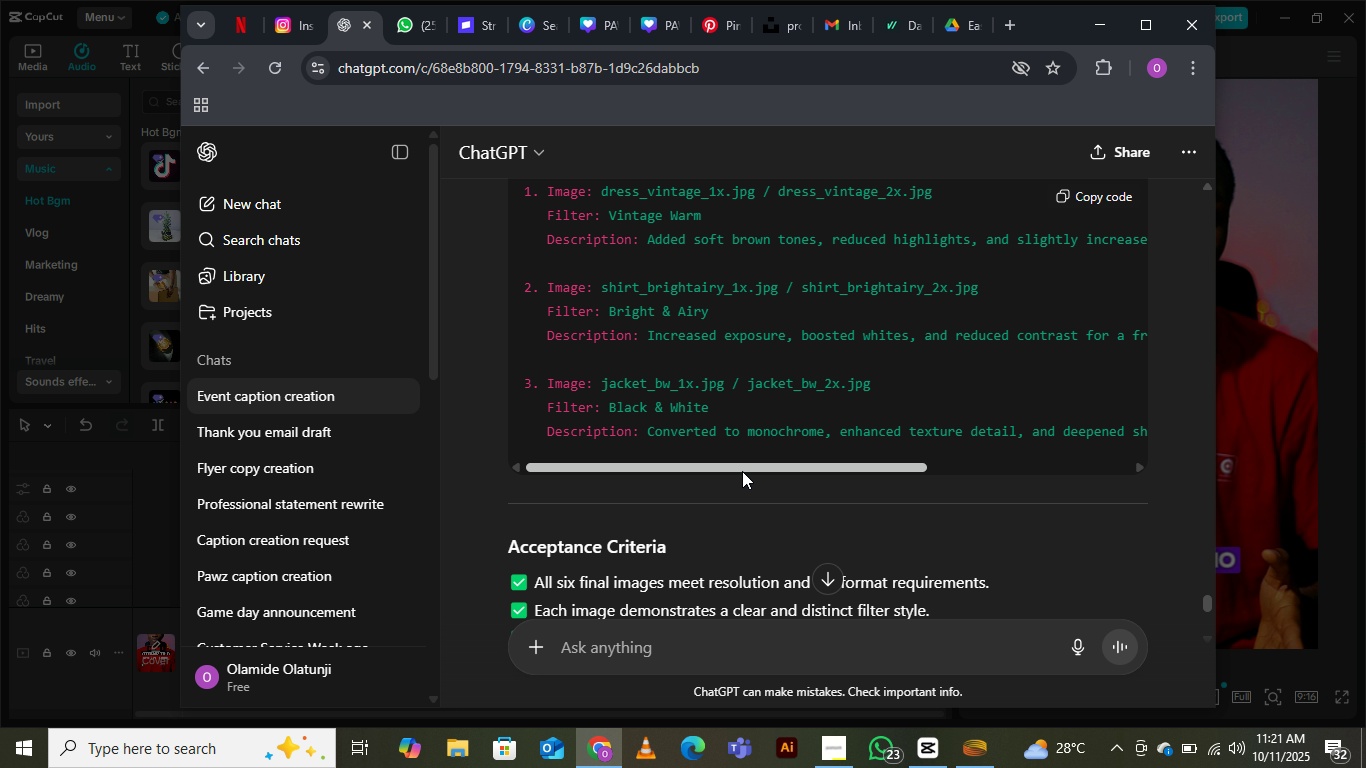 
left_click_drag(start_coordinate=[744, 469], to_coordinate=[608, 491])
 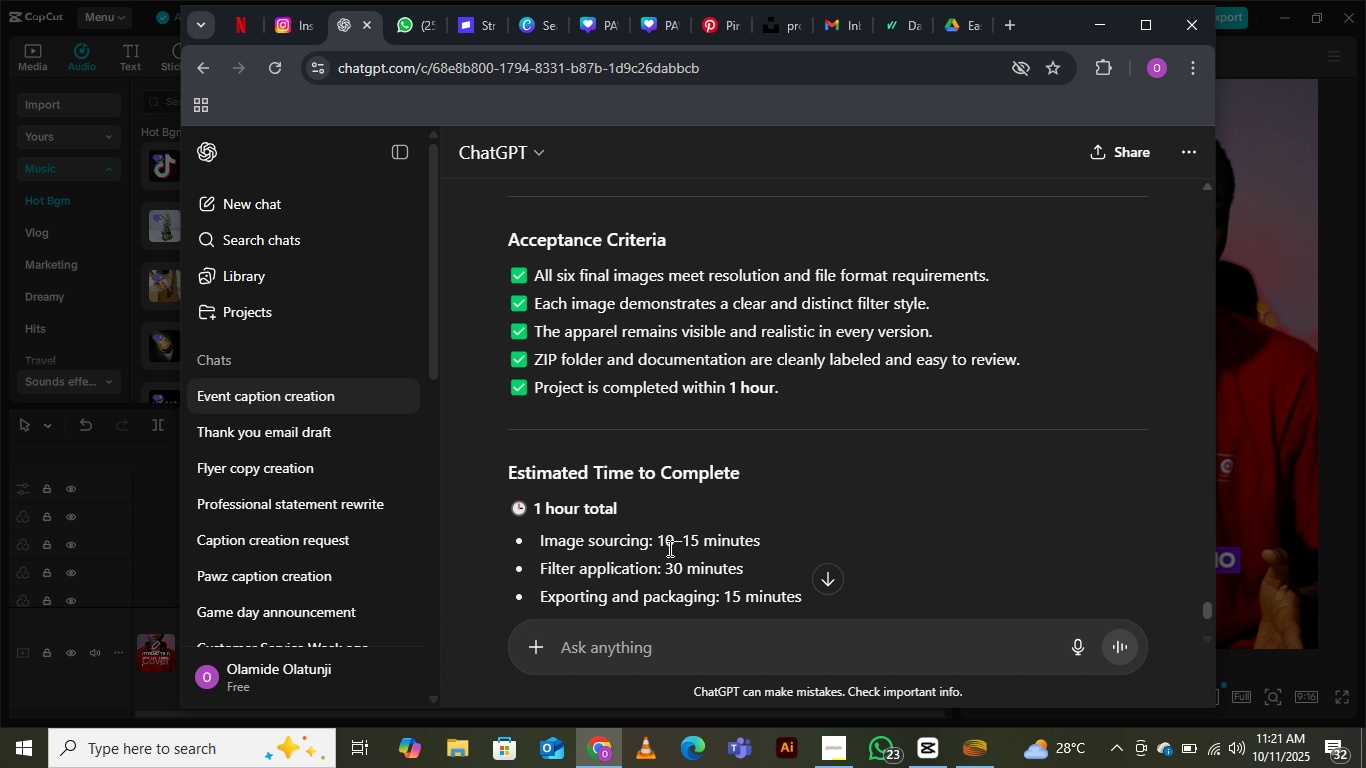 
scroll: coordinate [675, 560], scroll_direction: down, amount: 4.0
 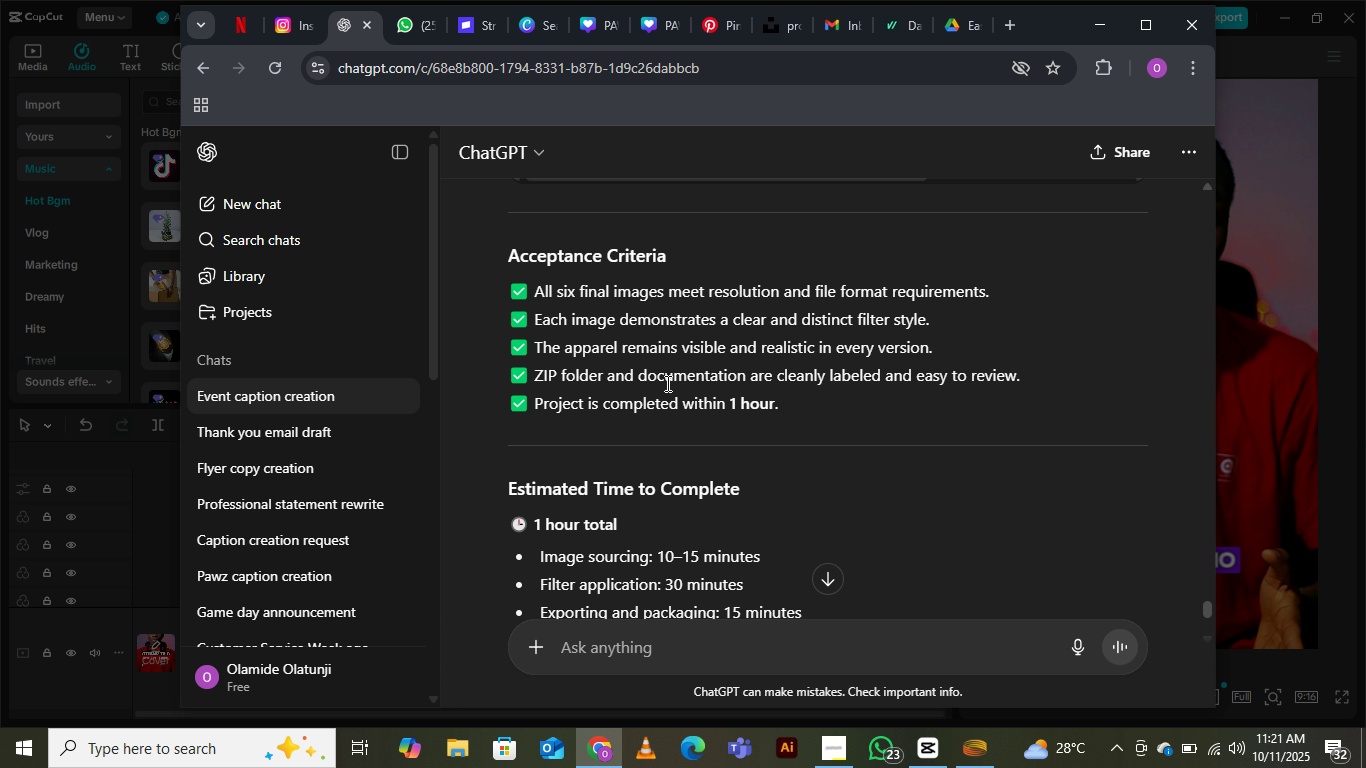 
scroll: coordinate [568, 377], scroll_direction: up, amount: 8.0
 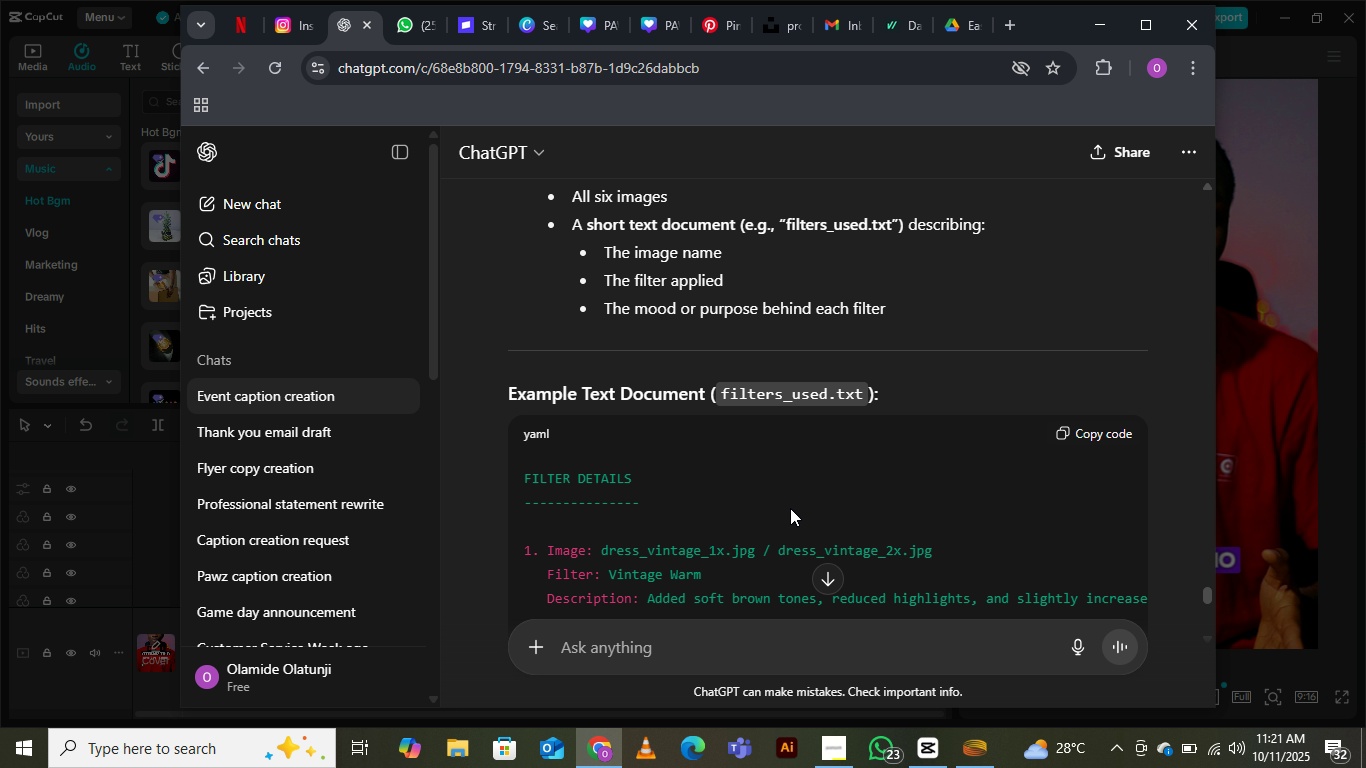 
scroll: coordinate [790, 508], scroll_direction: down, amount: 1.0
 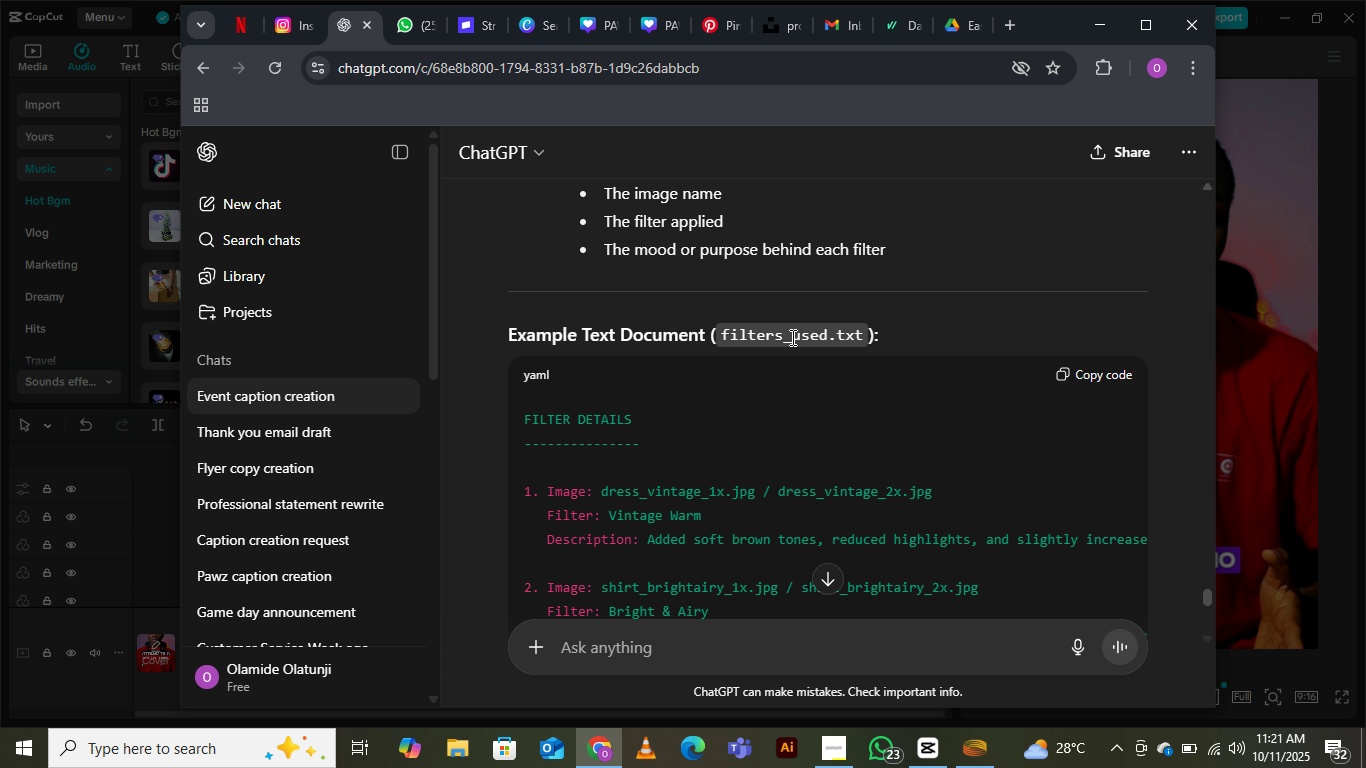 
left_click([883, 339])
 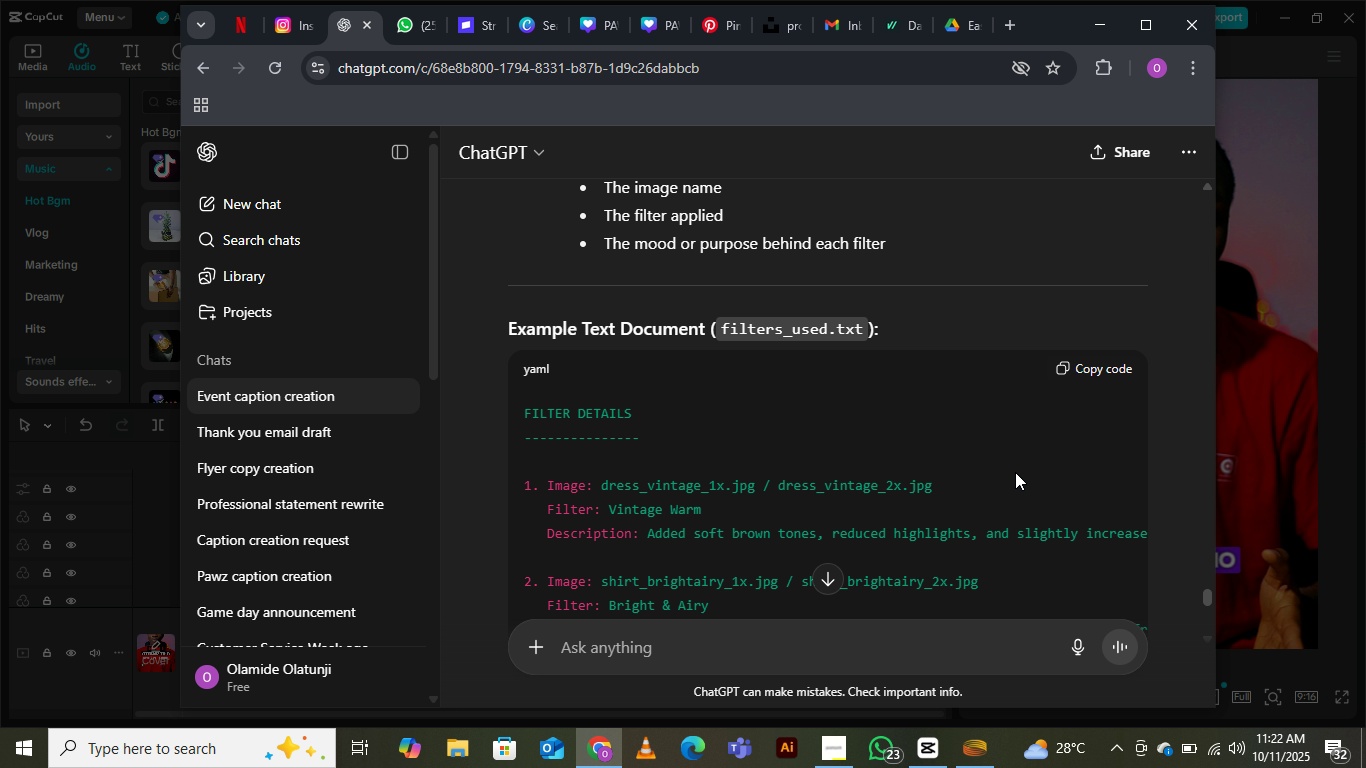 
scroll: coordinate [727, 499], scroll_direction: down, amount: 12.0
 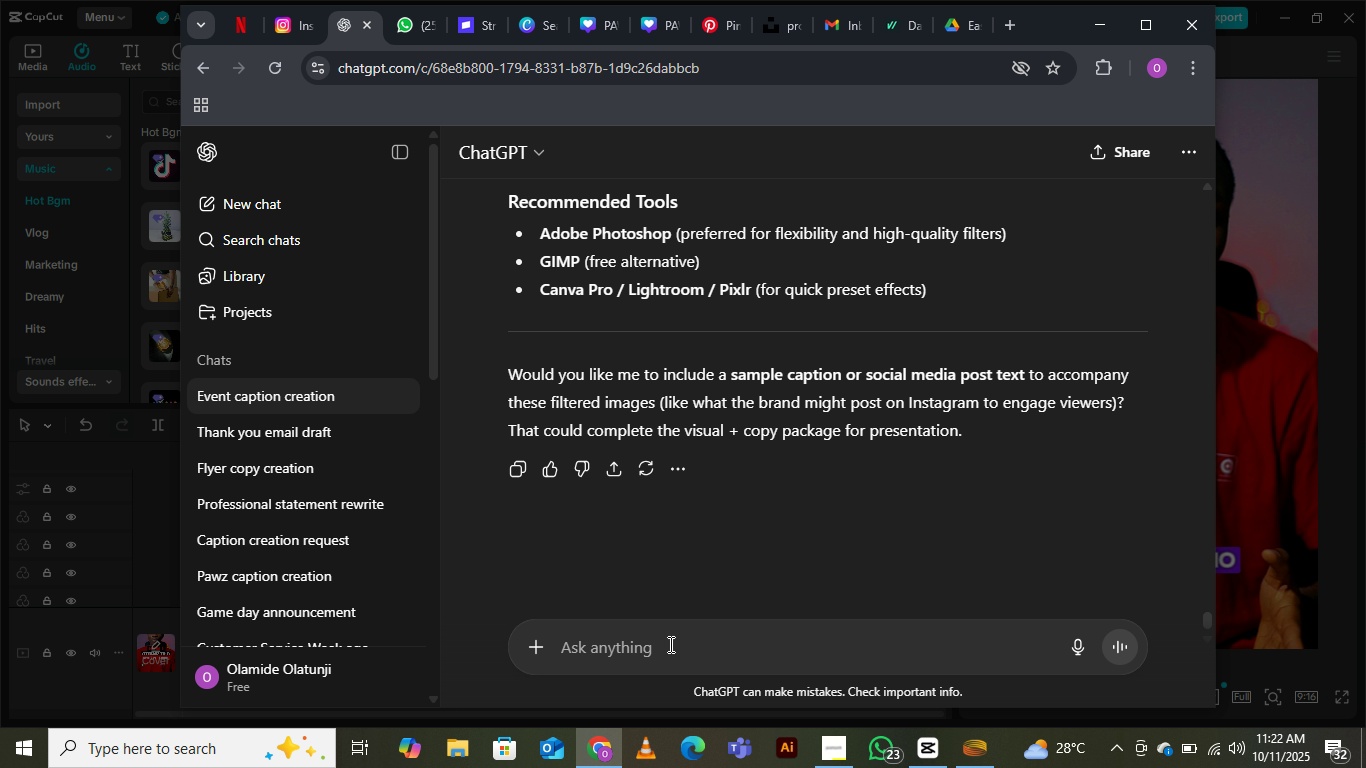 
left_click([669, 644])
 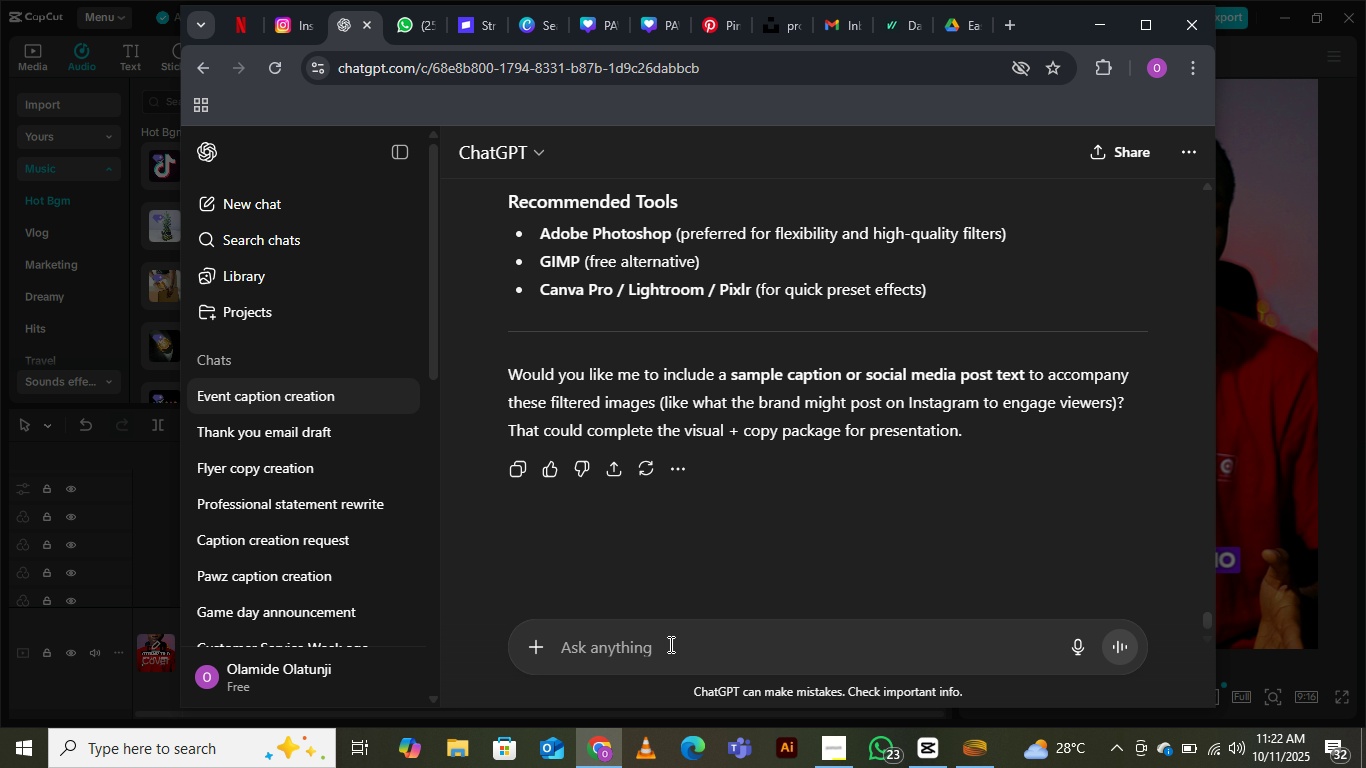 
type(h)
key(Backspace)
type(so am i just creating the filters)
 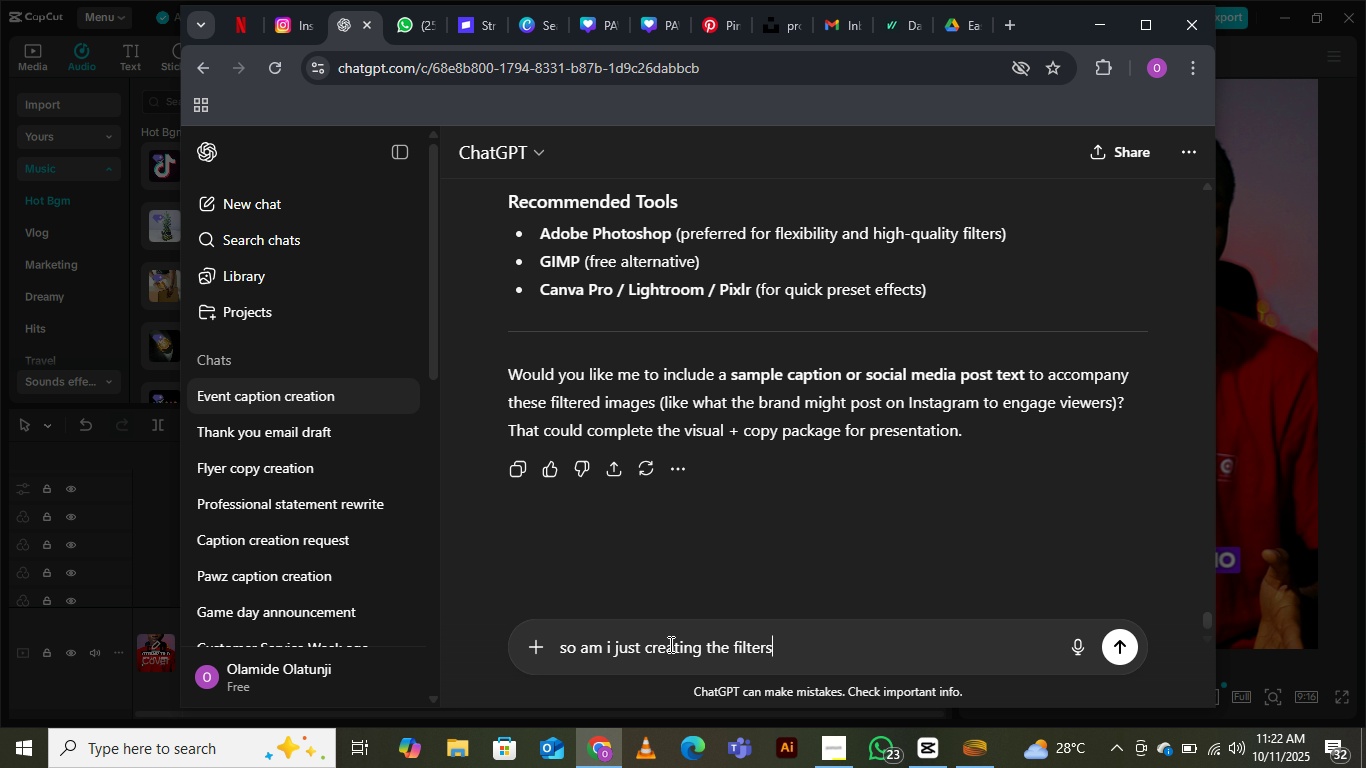 
key(Enter)
 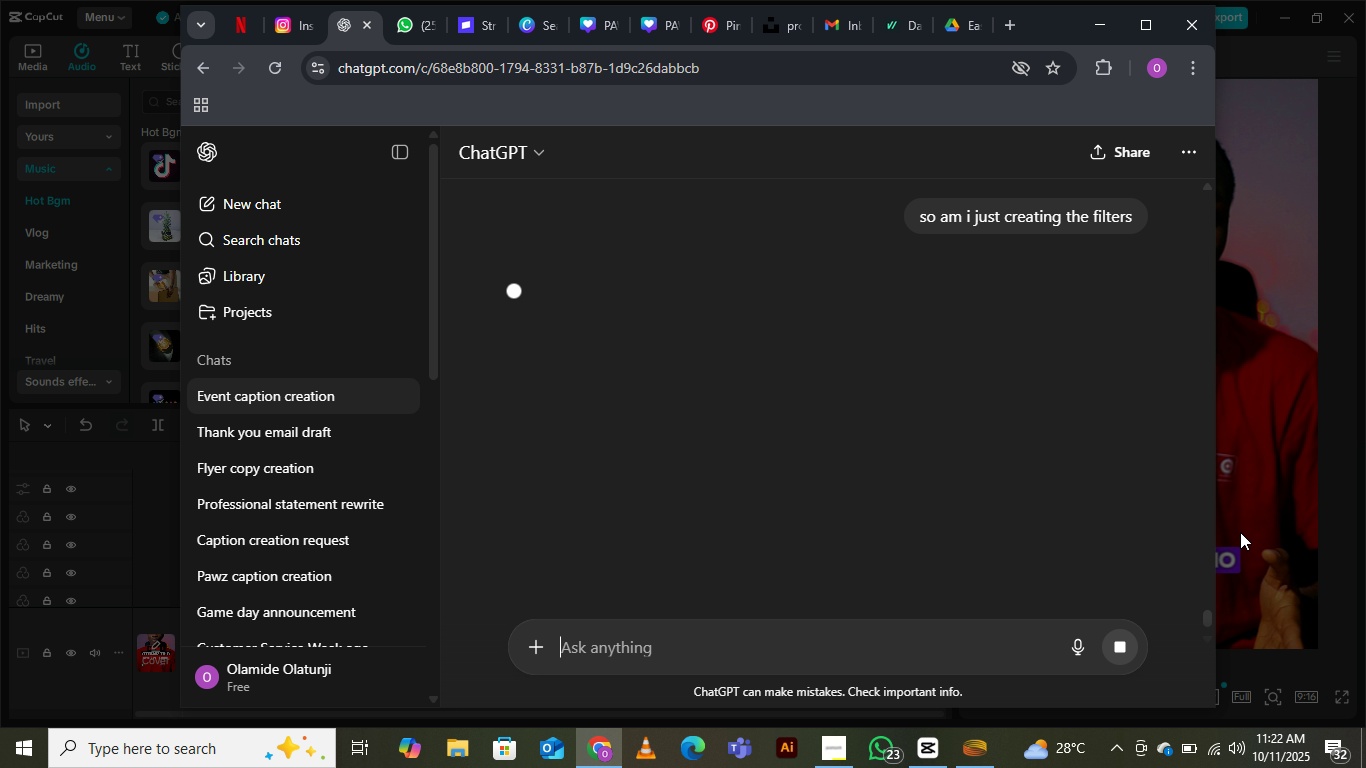 
left_click([1276, 515])
 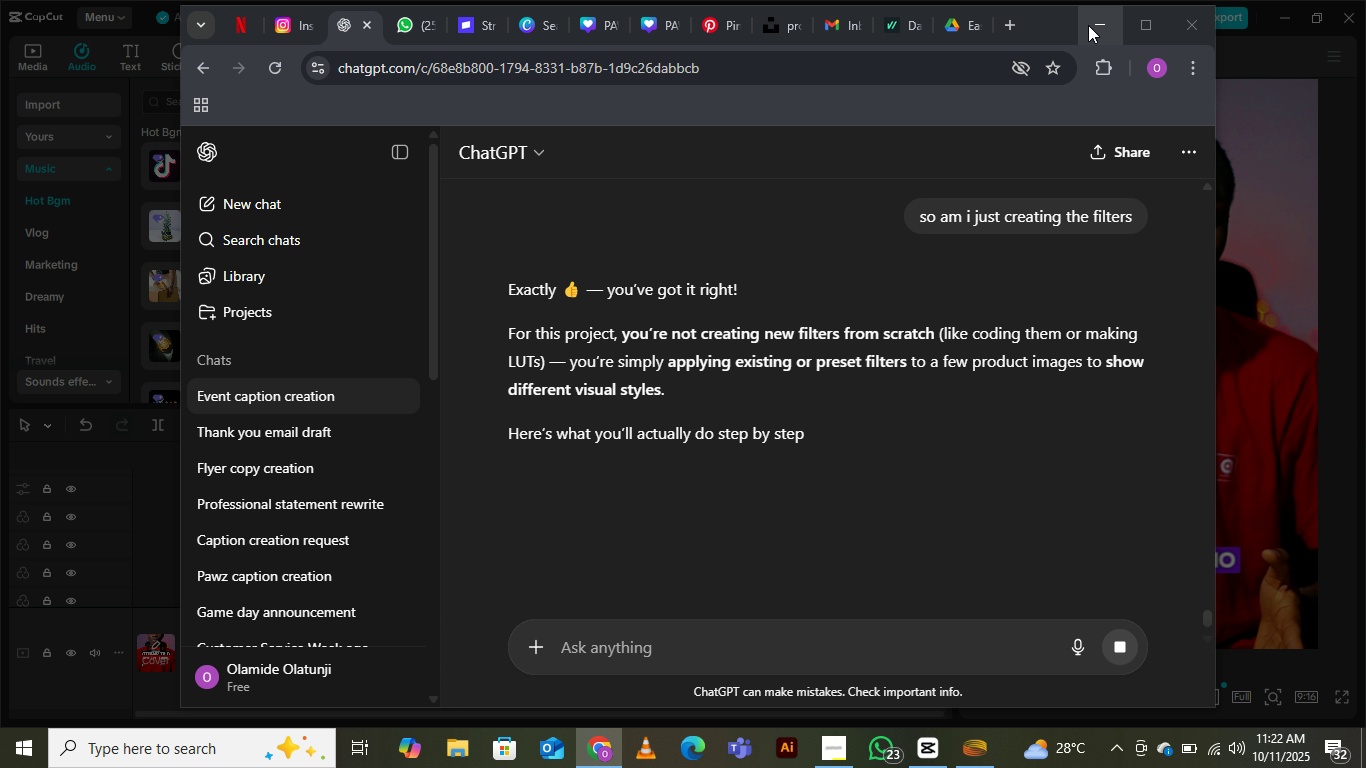 
left_click([1082, 29])
 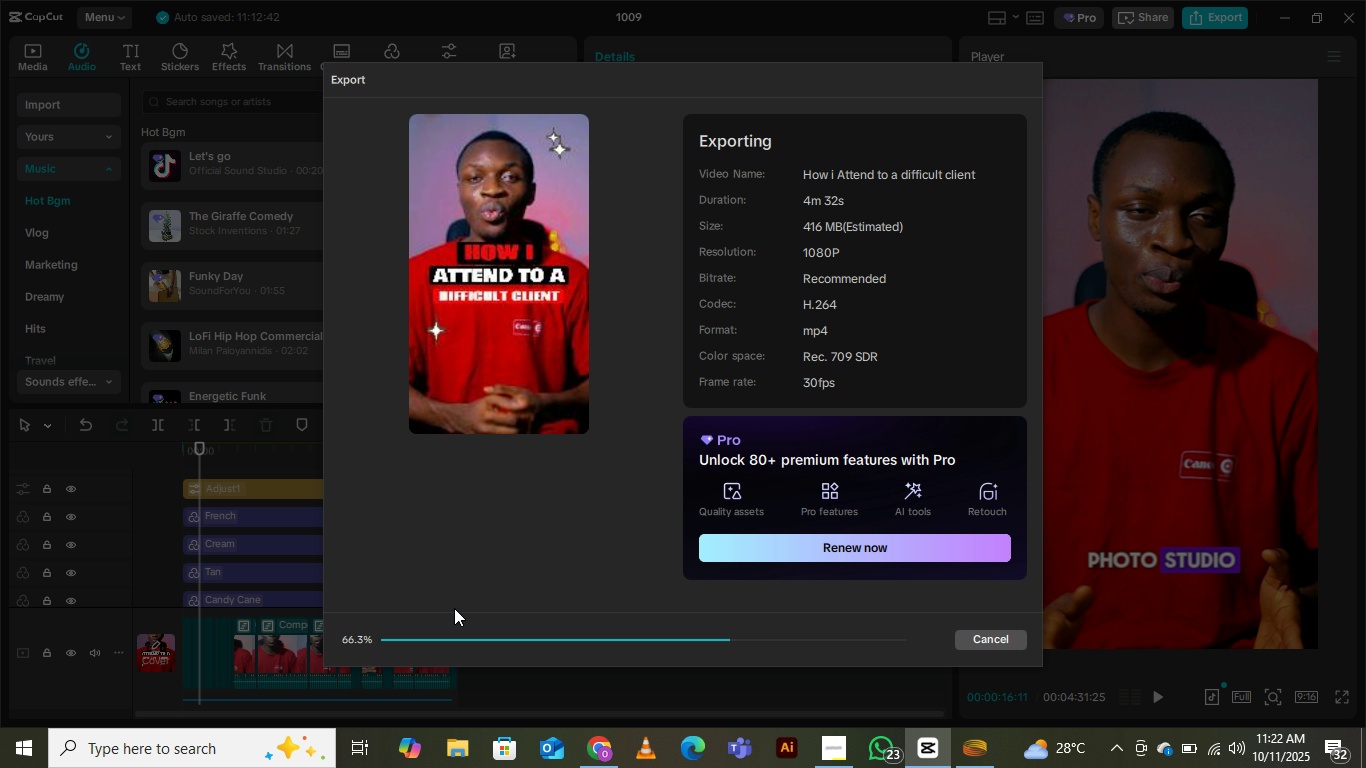 
mouse_move([365, 743])
 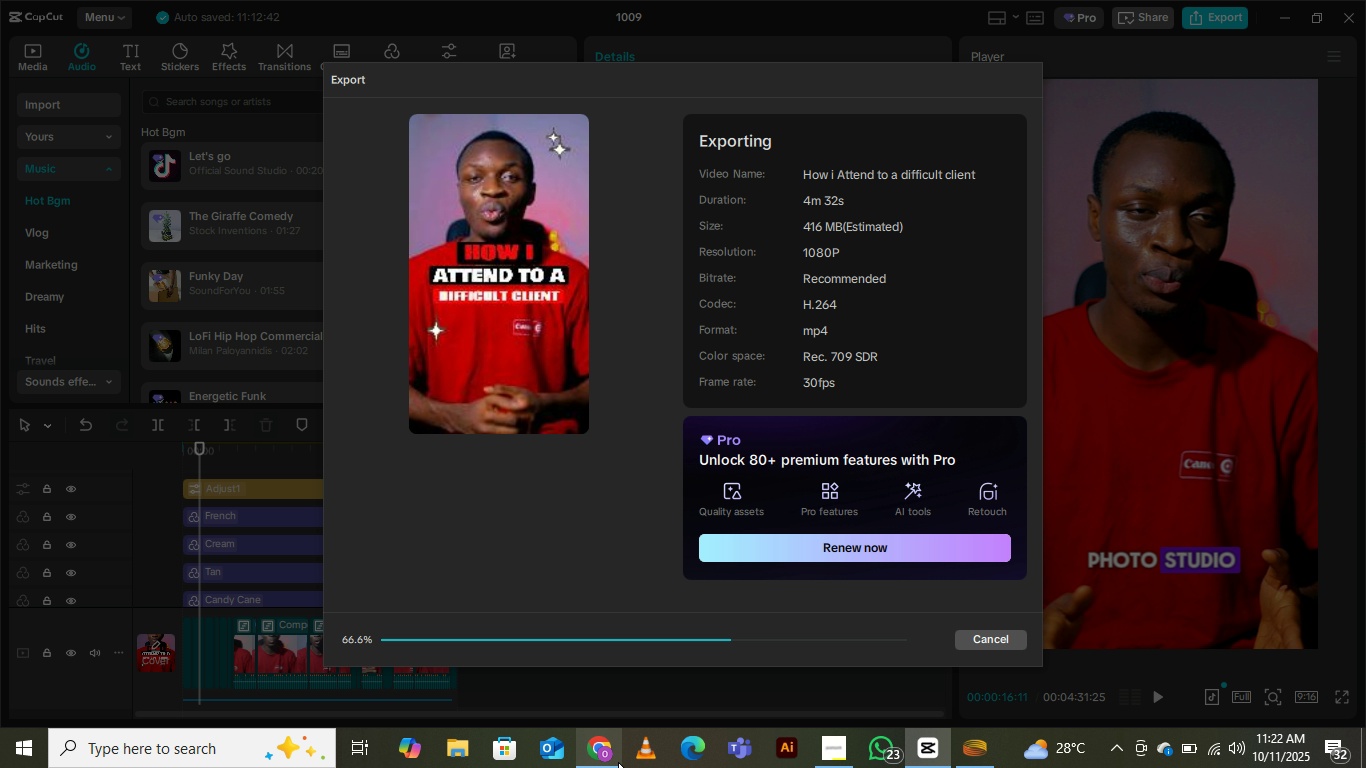 
wait(6.67)
 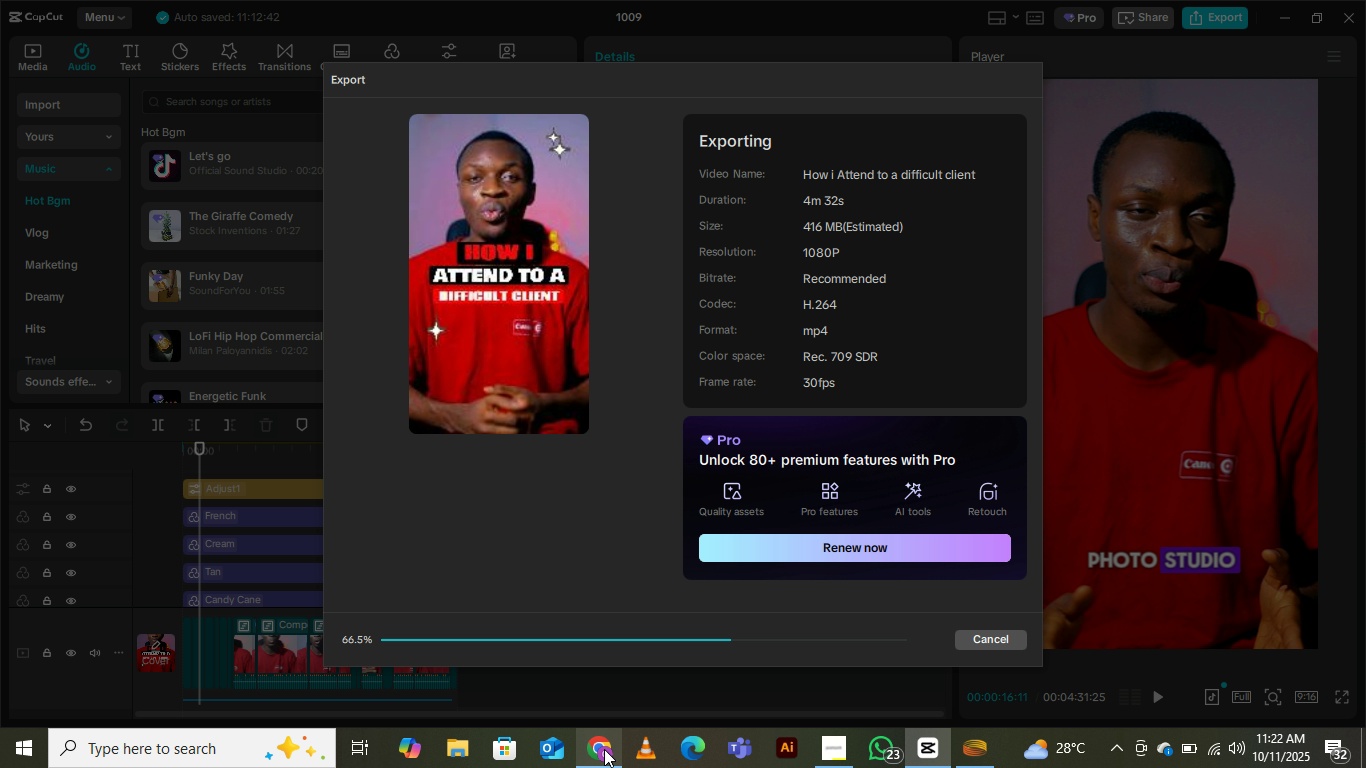 
left_click([586, 639])
 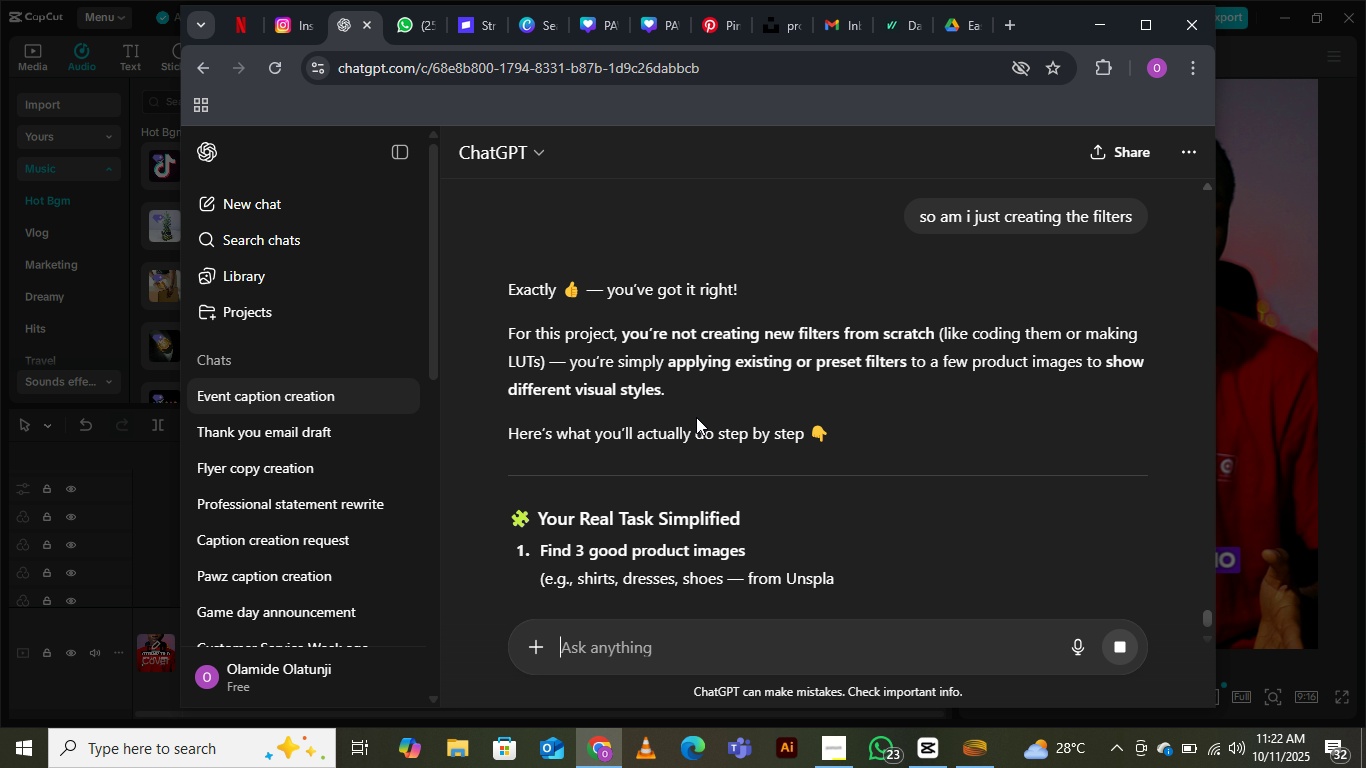 
scroll: coordinate [696, 417], scroll_direction: up, amount: 1.0
 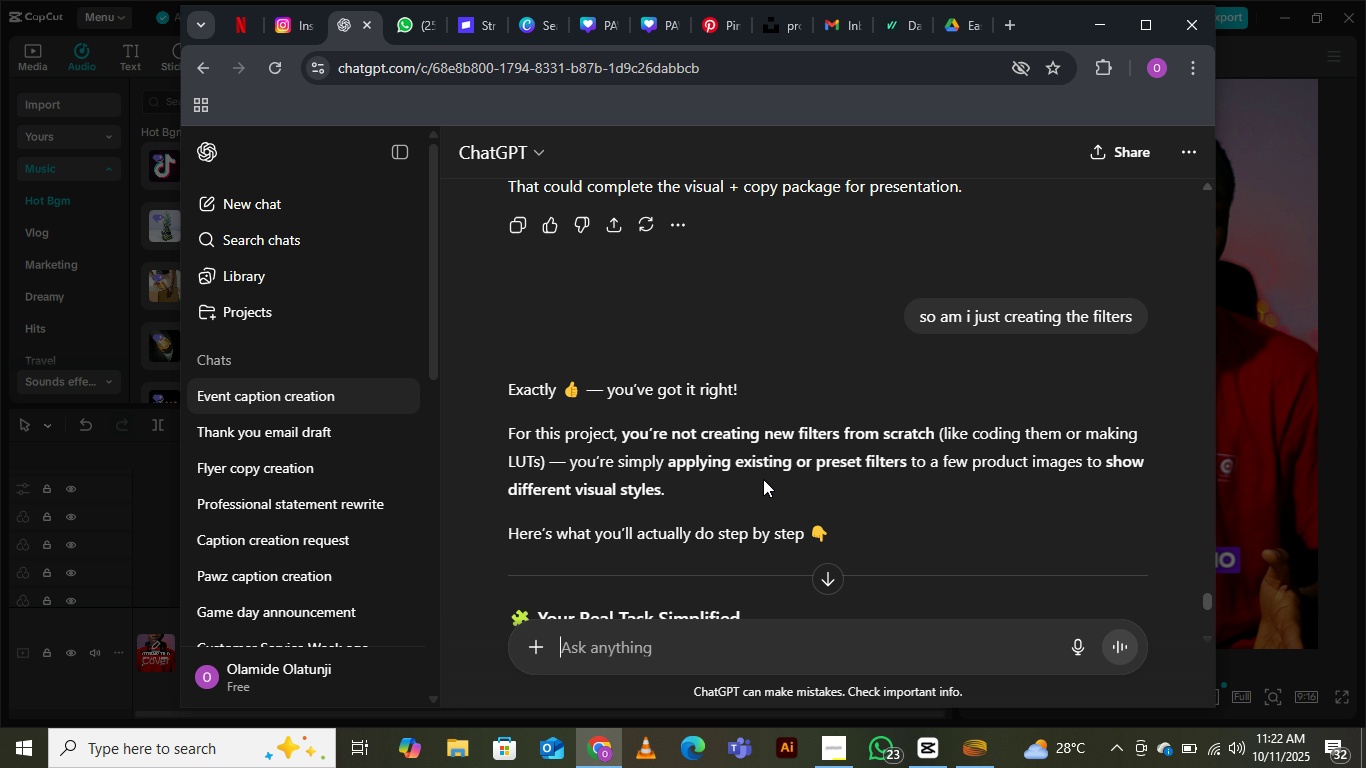 
wait(12.22)
 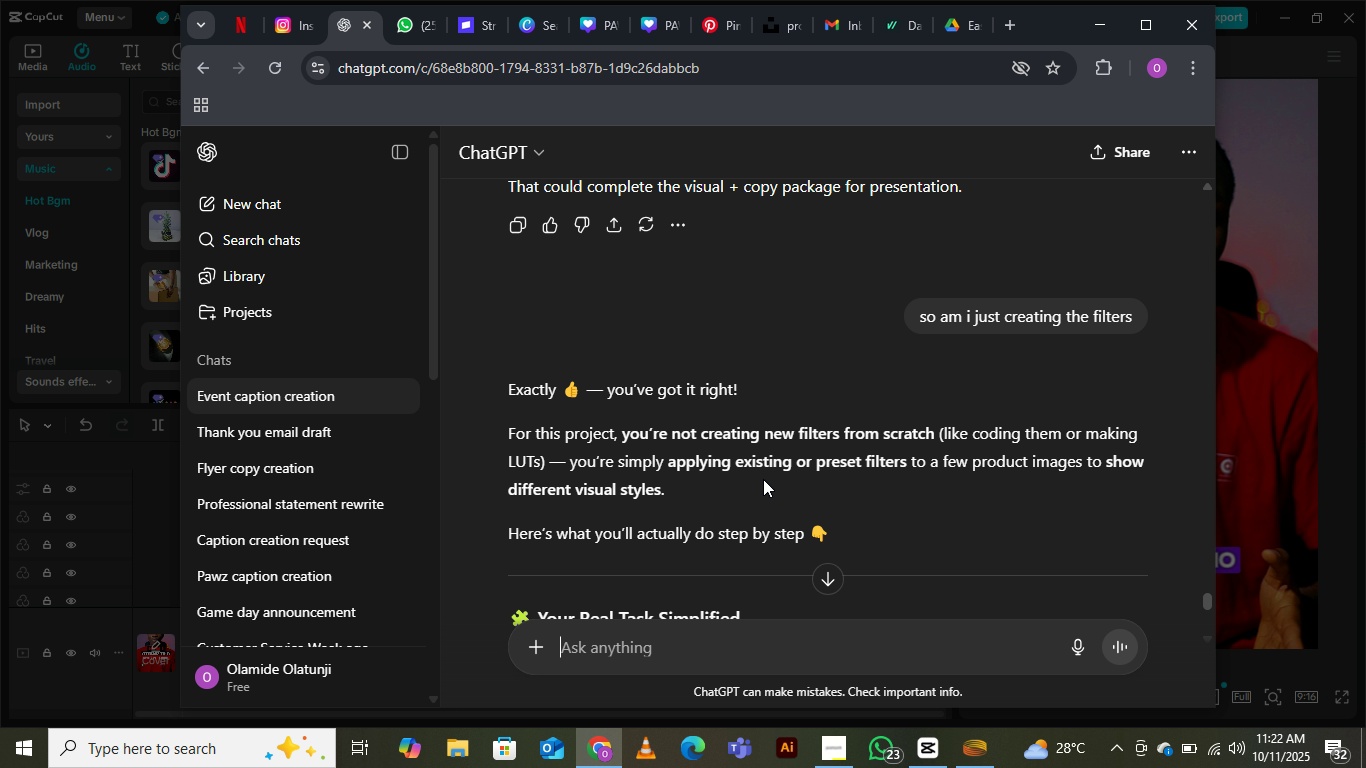 
scroll: coordinate [796, 504], scroll_direction: down, amount: 4.0
 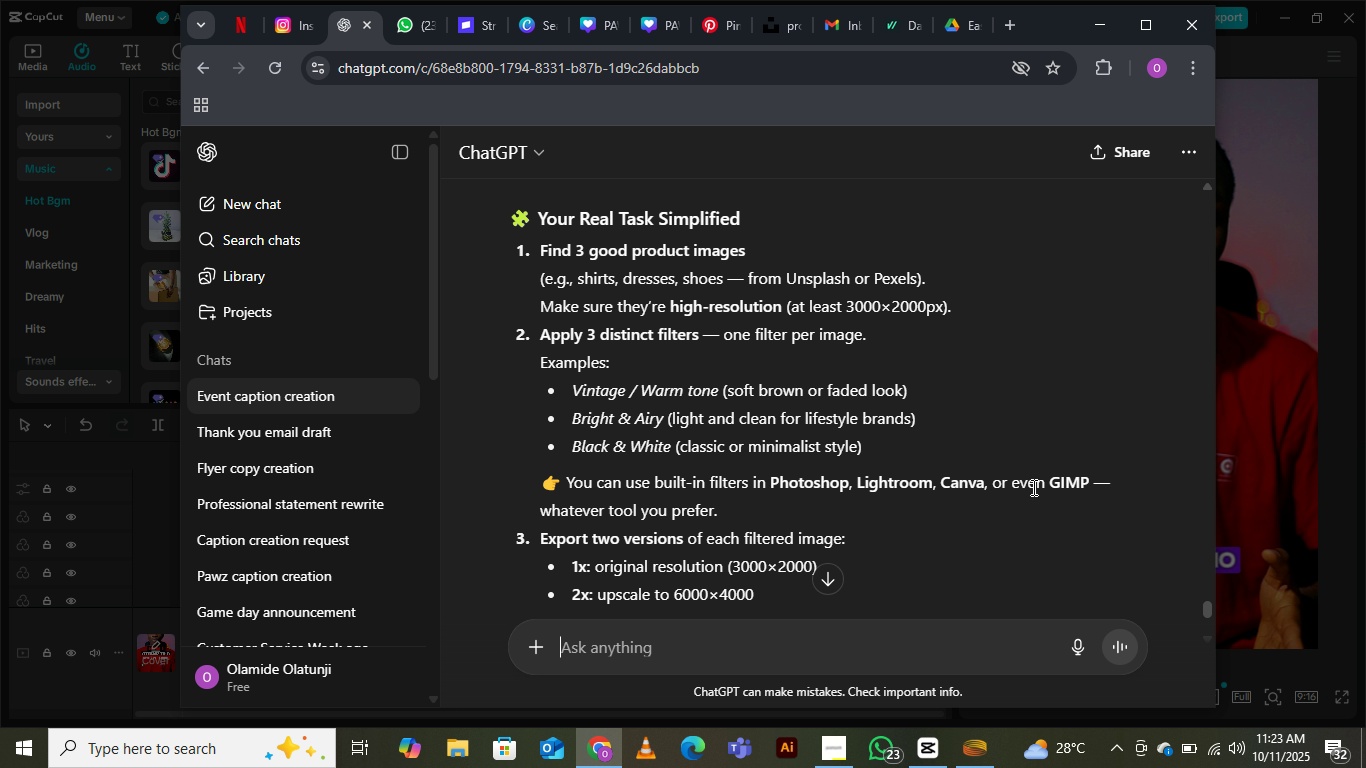 
wait(5.86)
 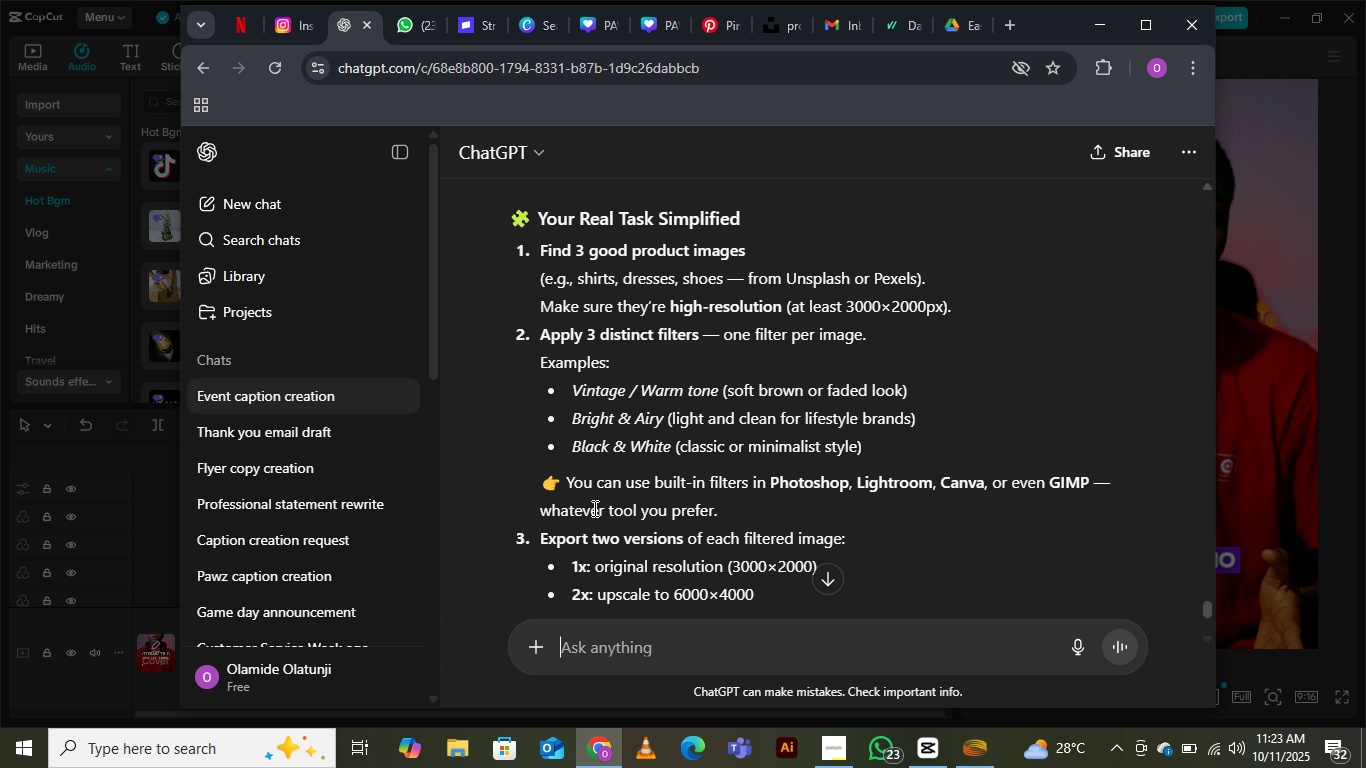 
scroll: coordinate [649, 479], scroll_direction: down, amount: 4.0
 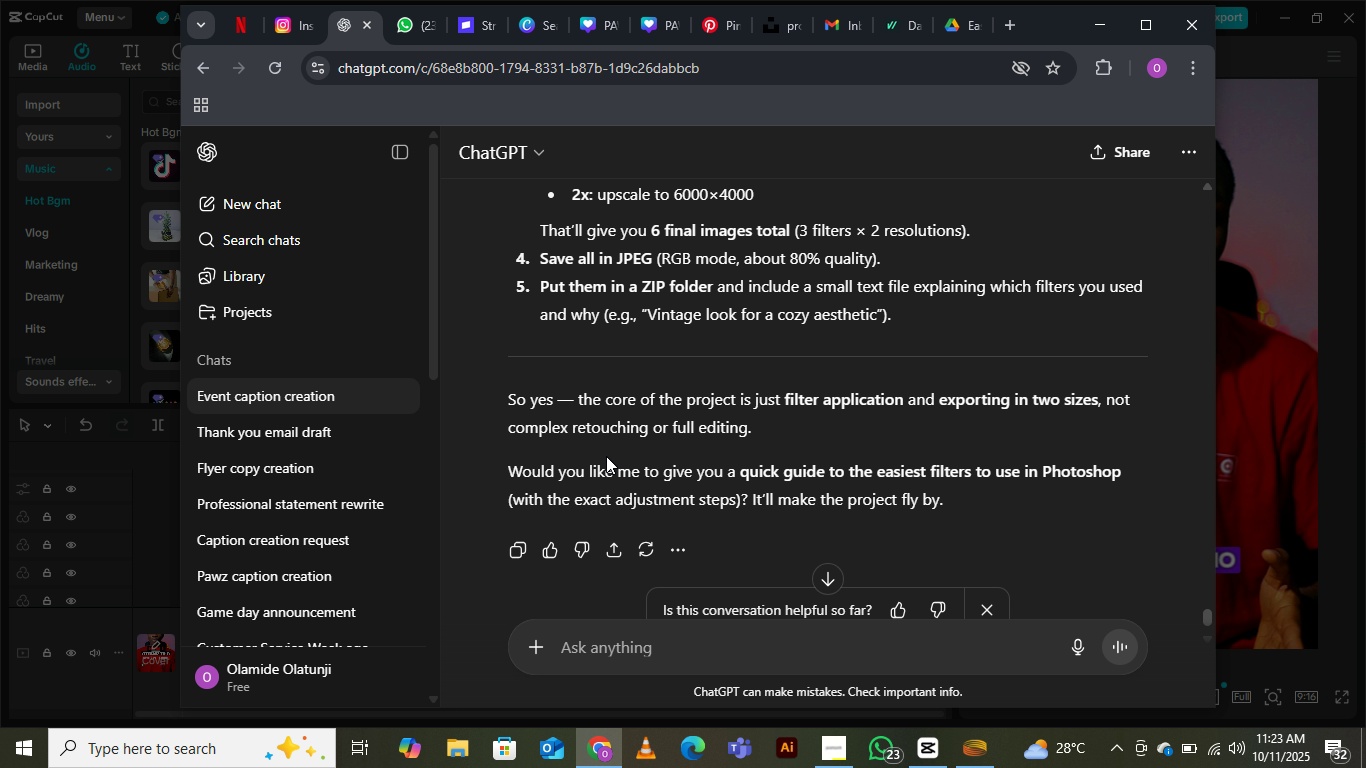 
wait(5.25)
 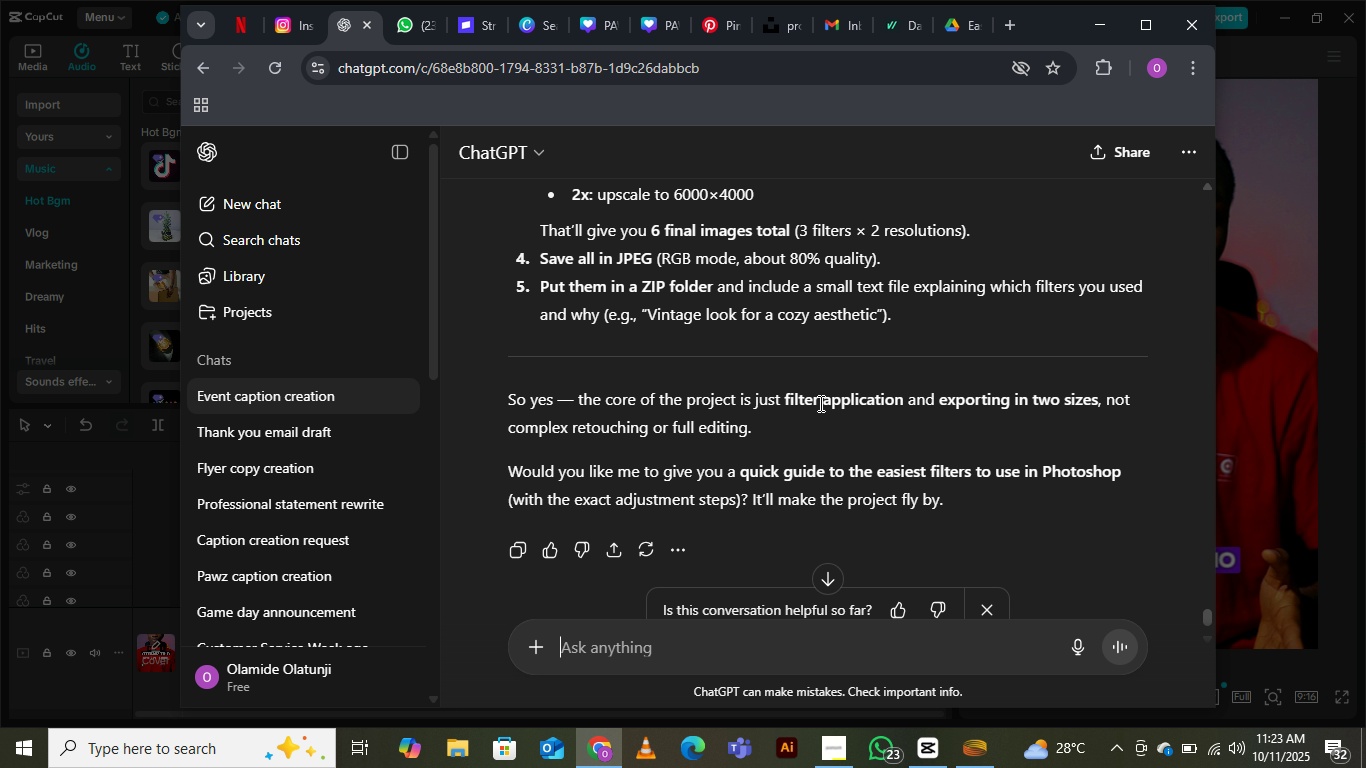 
scroll: coordinate [781, 452], scroll_direction: down, amount: 1.0
 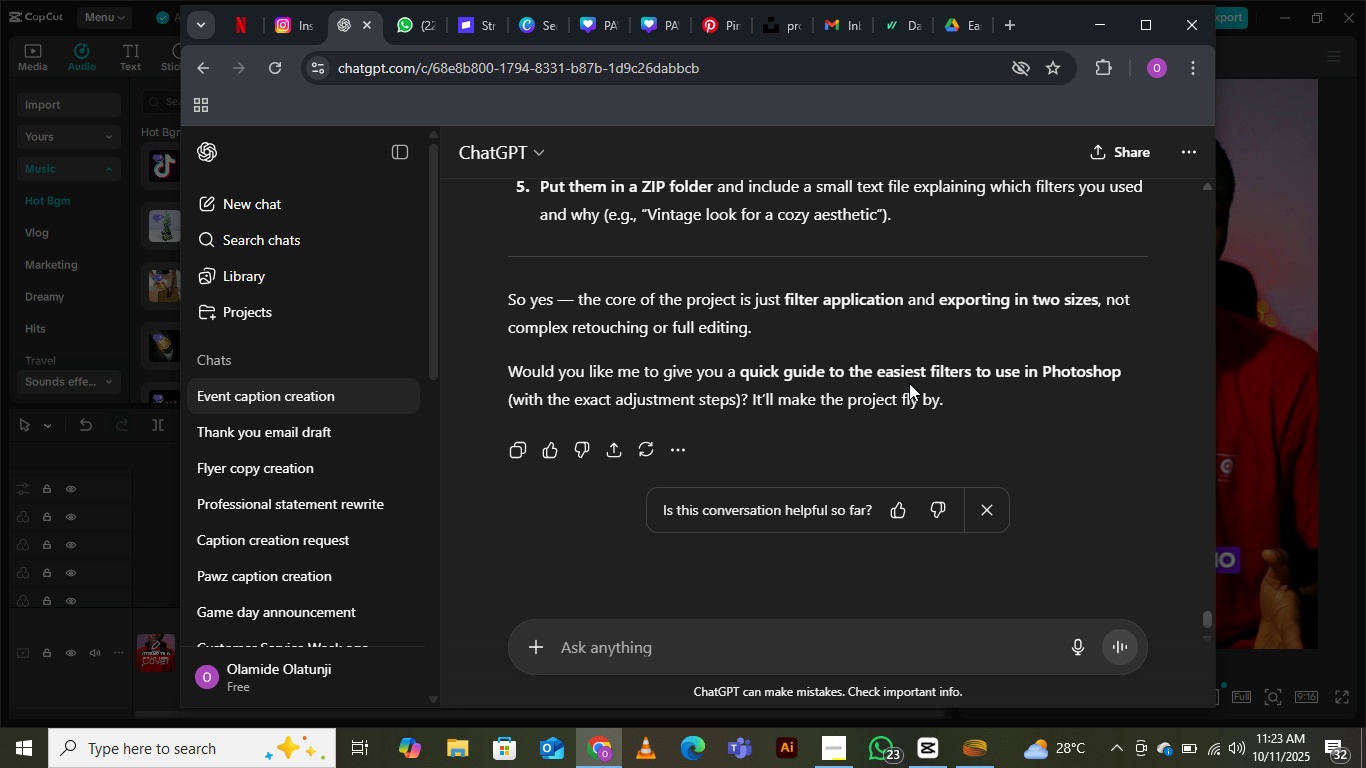 
wait(5.13)
 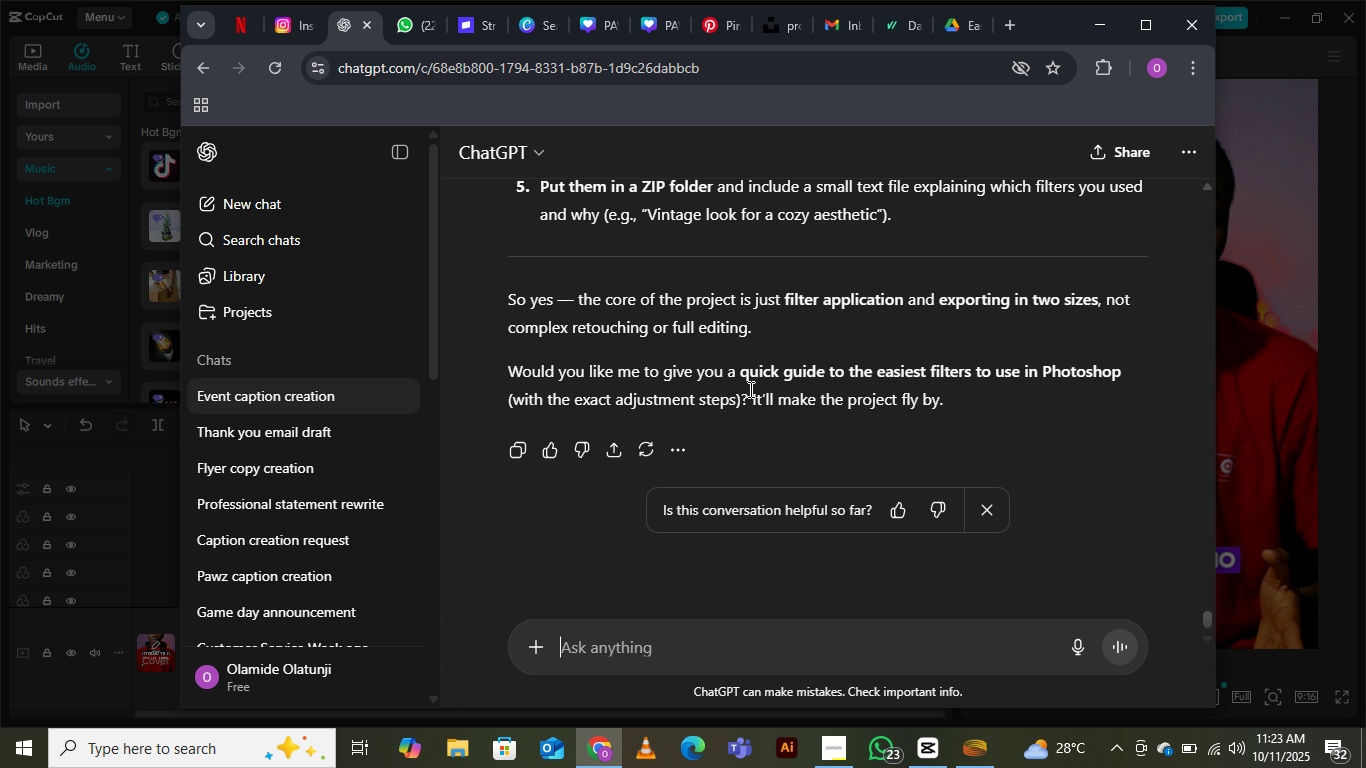 
scroll: coordinate [1054, 385], scroll_direction: down, amount: 1.0
 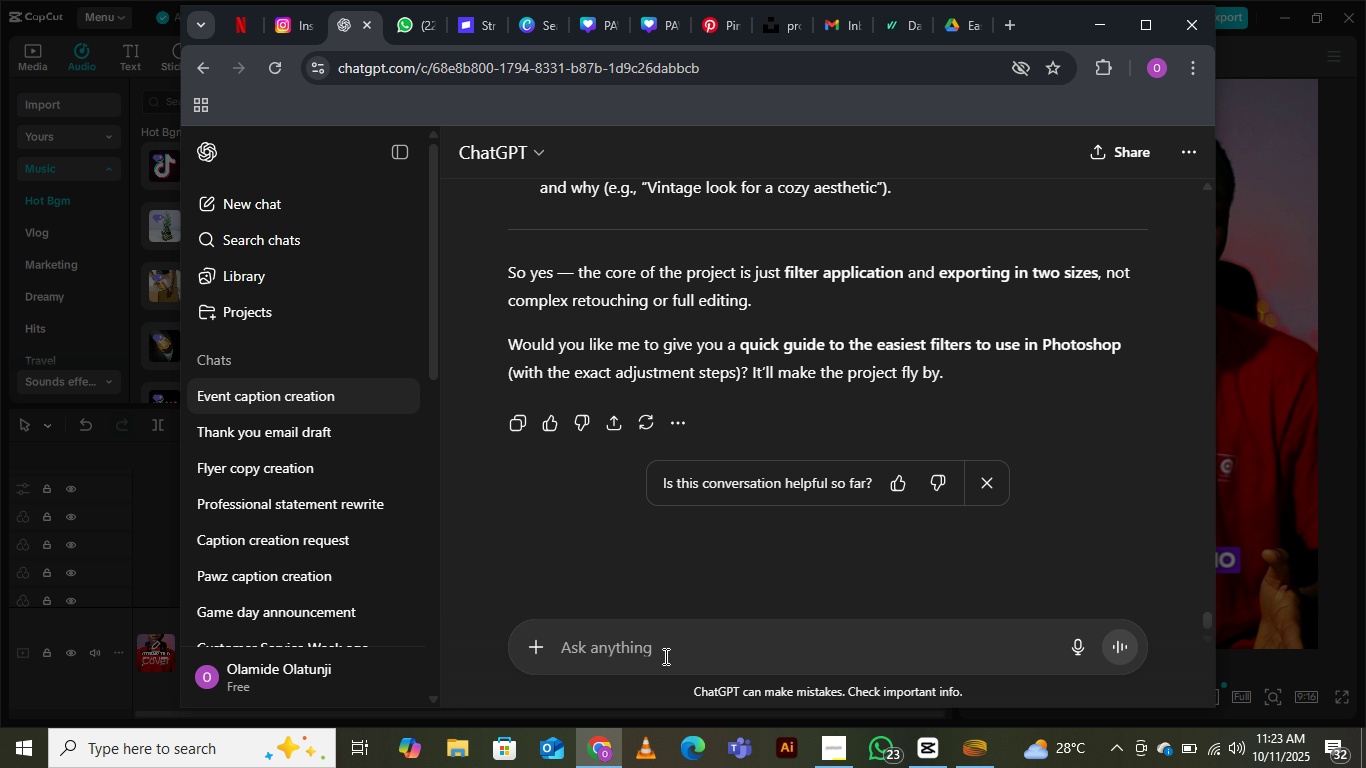 
left_click([664, 656])
 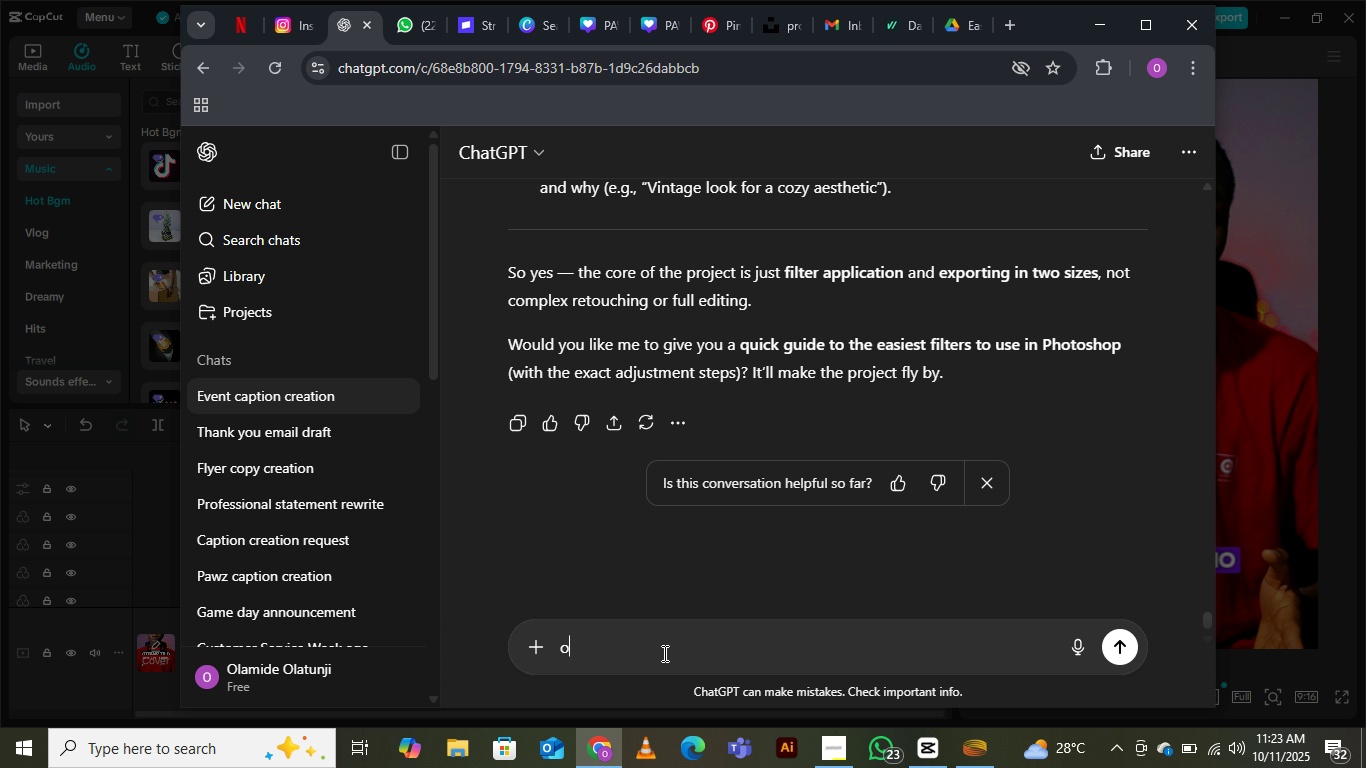 
type(okkk)
 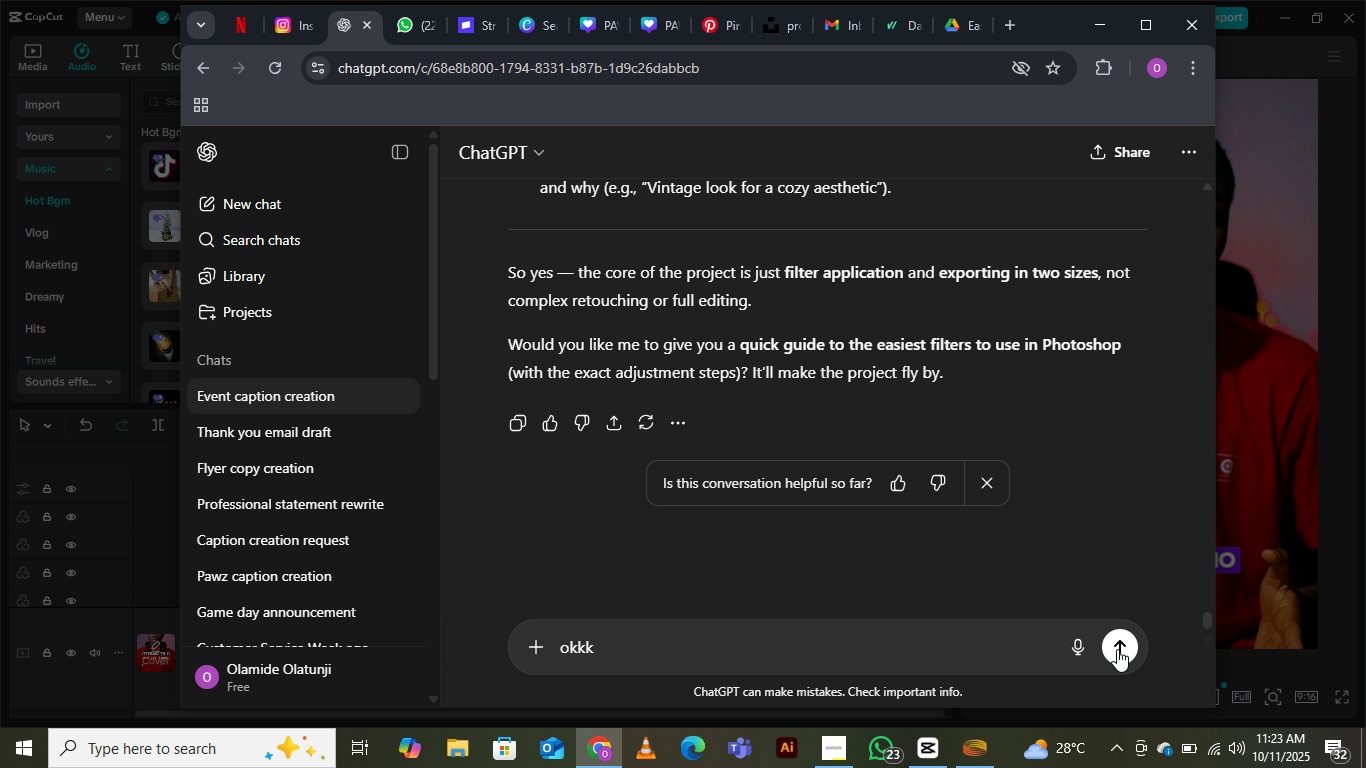 
left_click([1116, 649])
 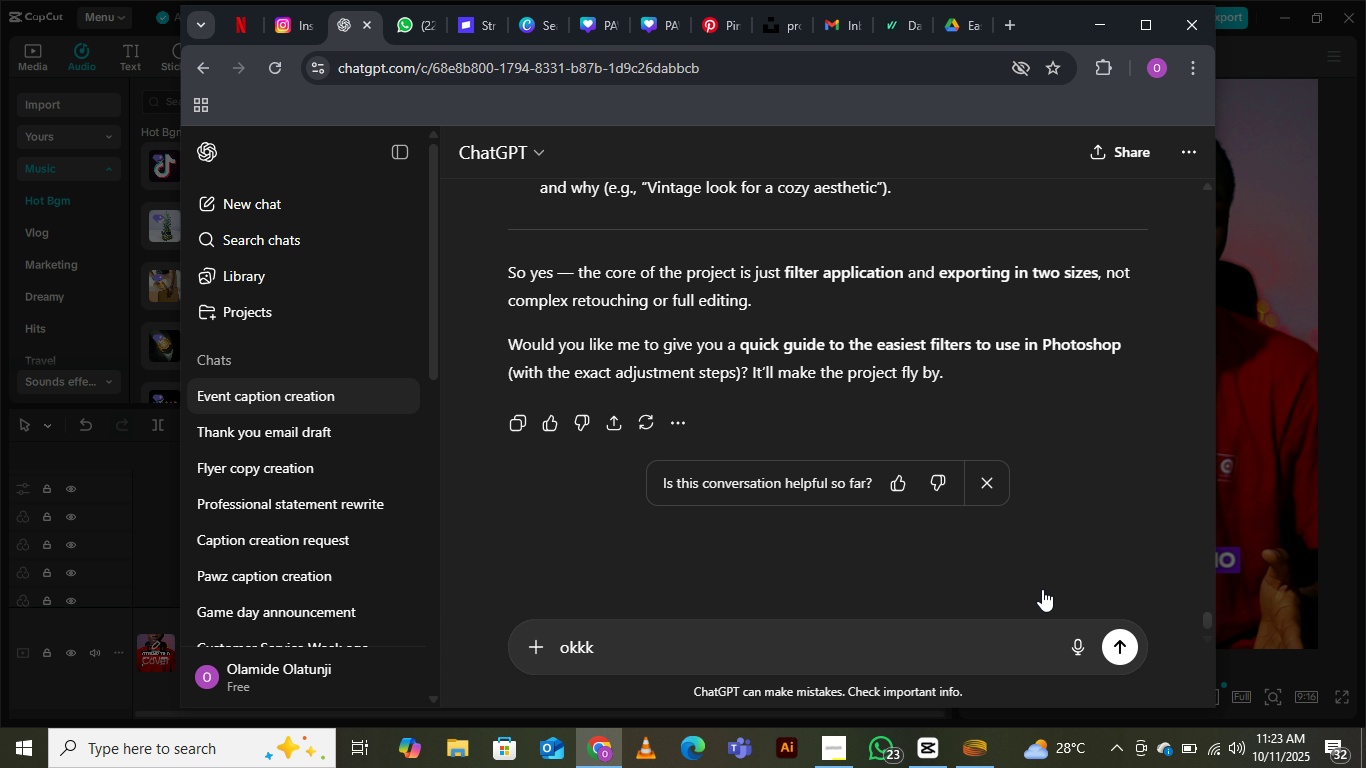 
mouse_move([1000, 563])
 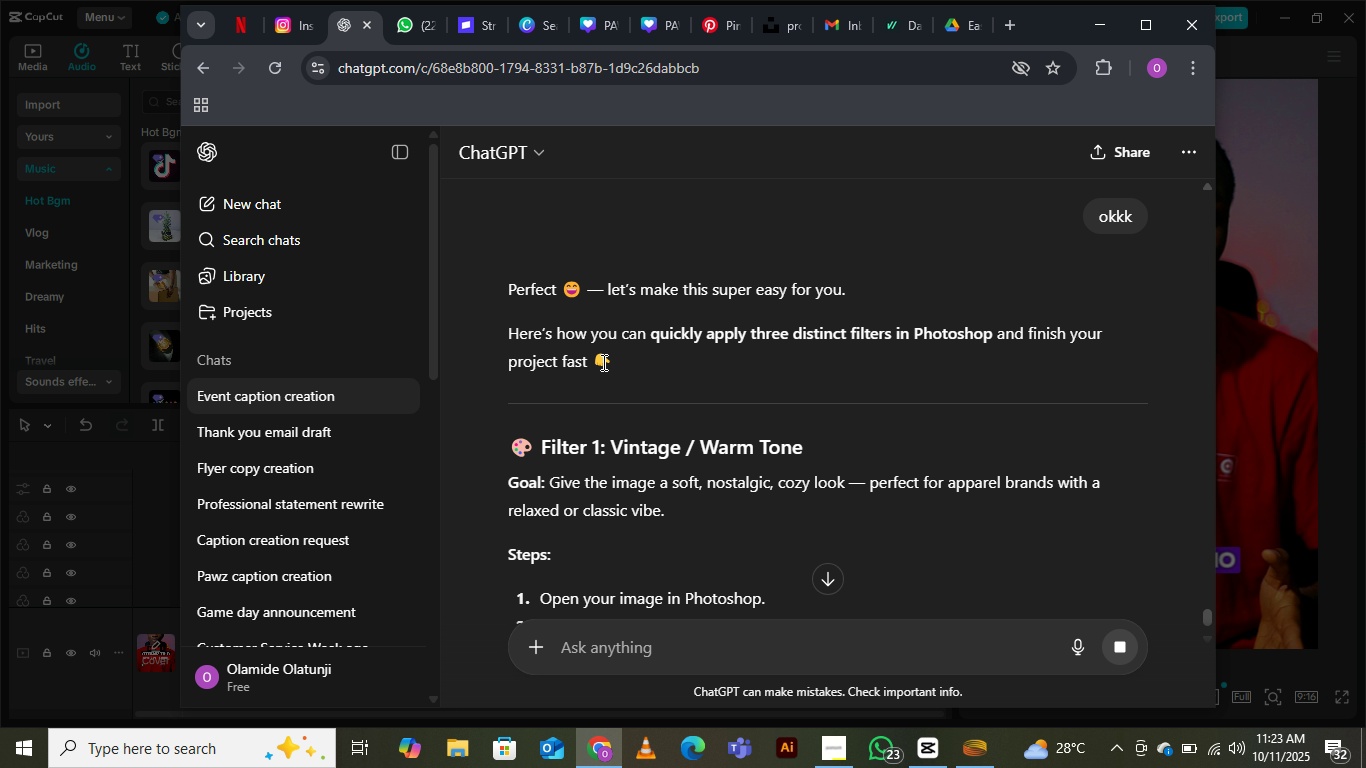 
scroll: coordinate [656, 568], scroll_direction: down, amount: 1.0